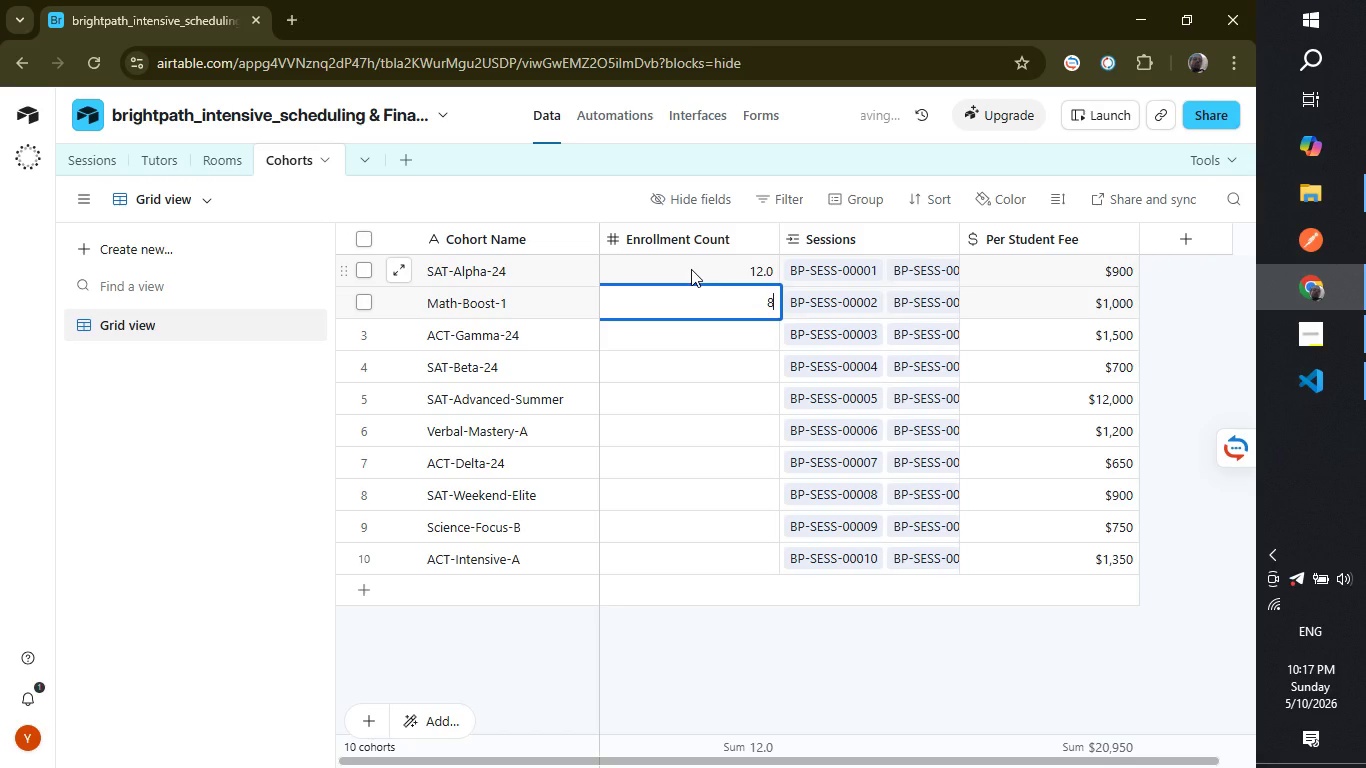 
key(8)
 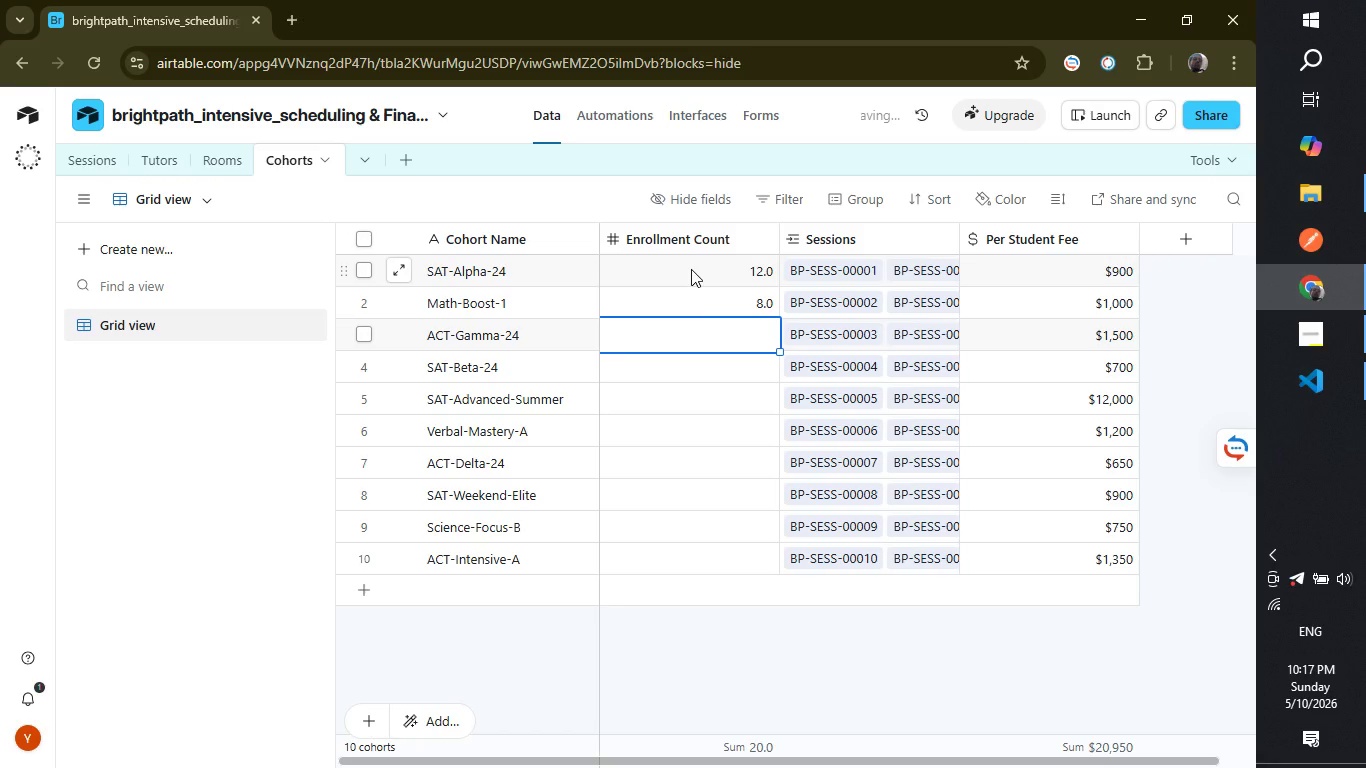 
key(Enter)
 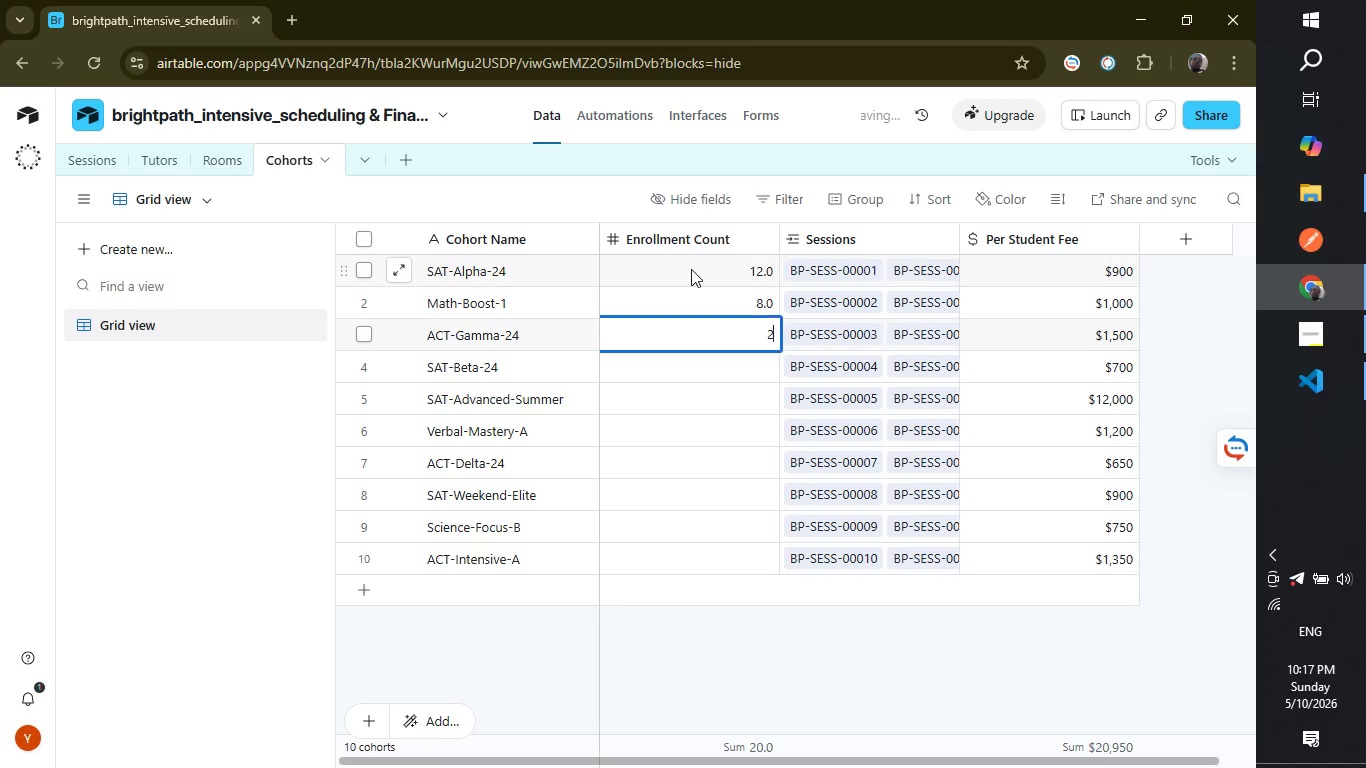 
type(28)
 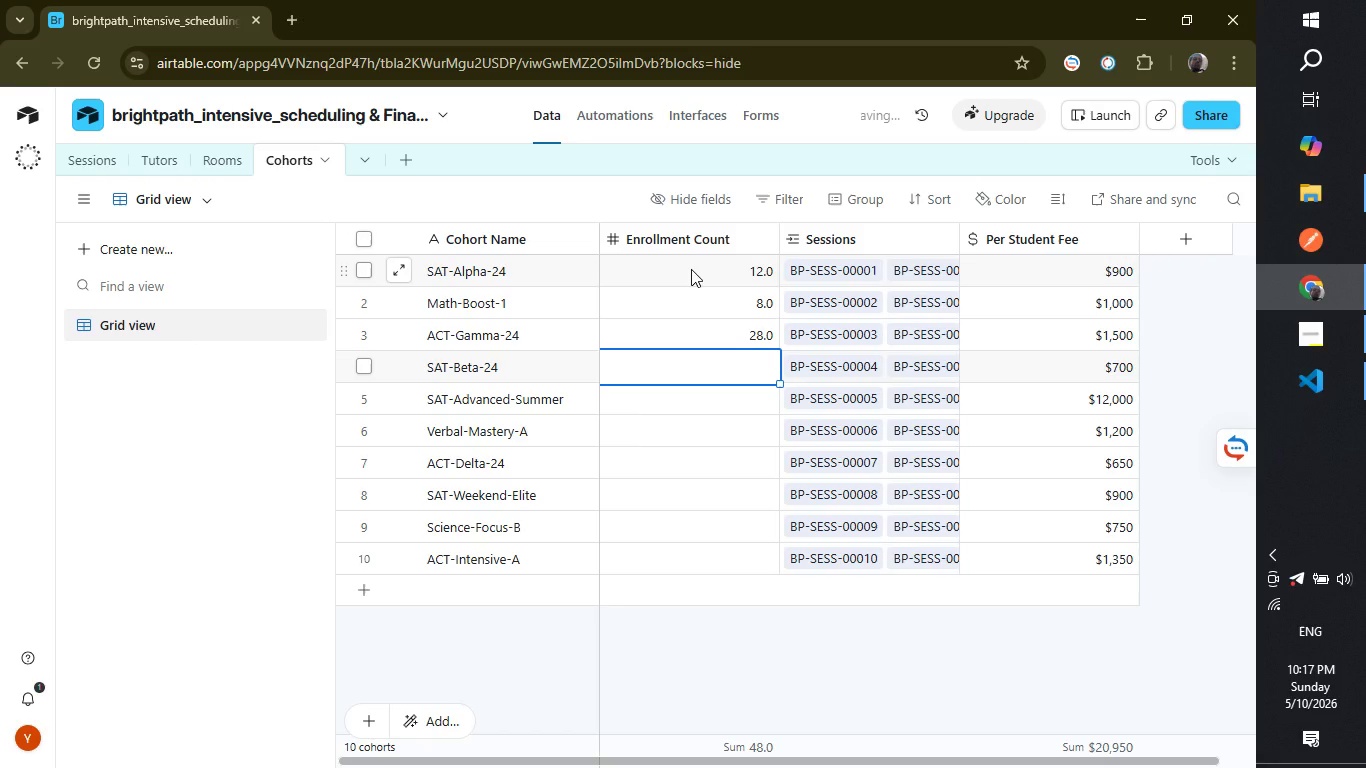 
key(Enter)
 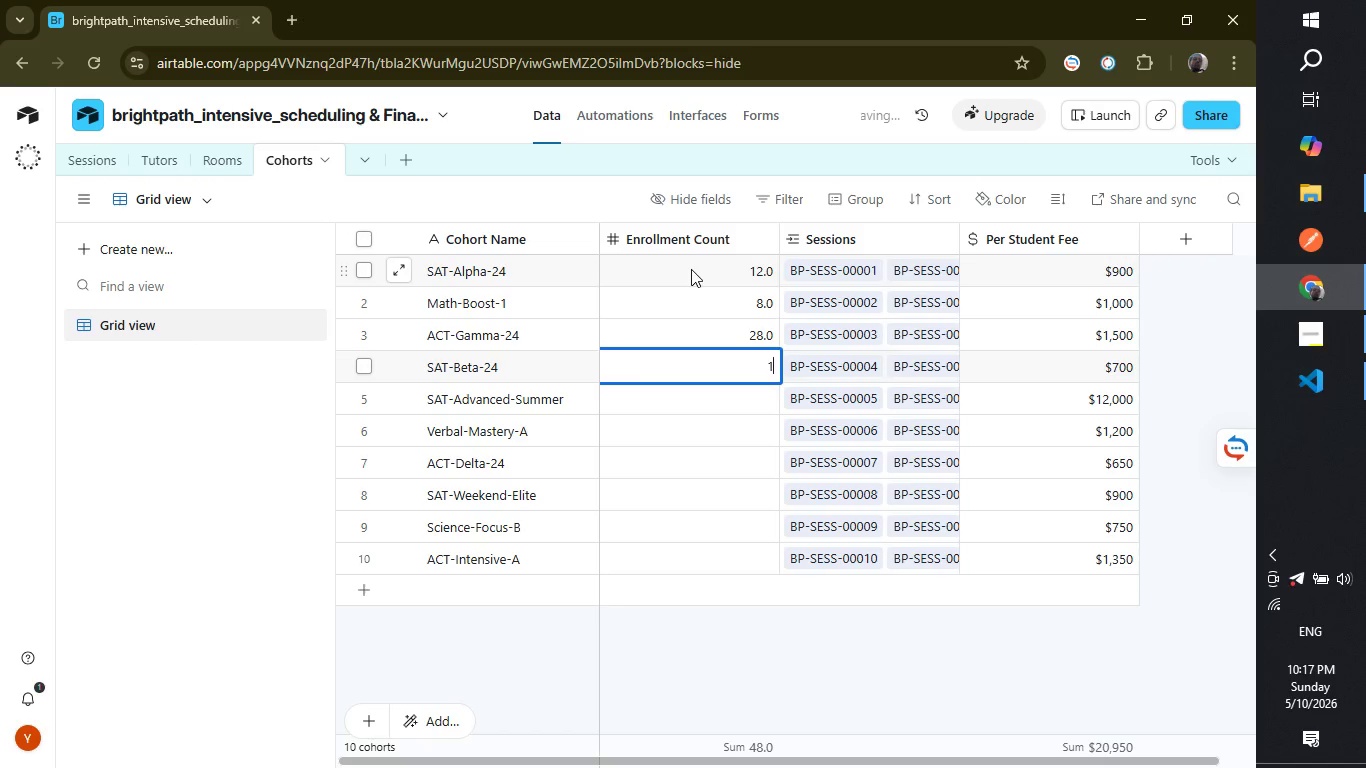 
type(14)
 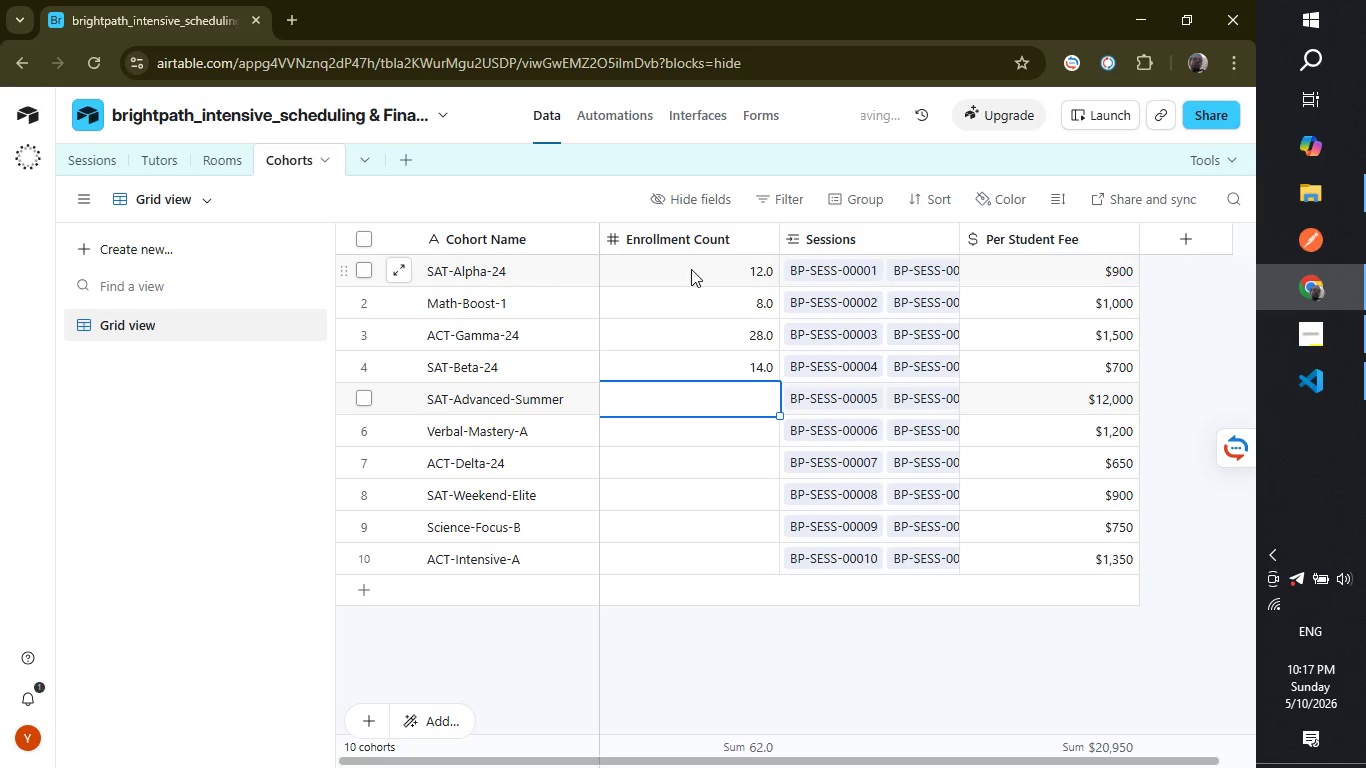 
key(Enter)
 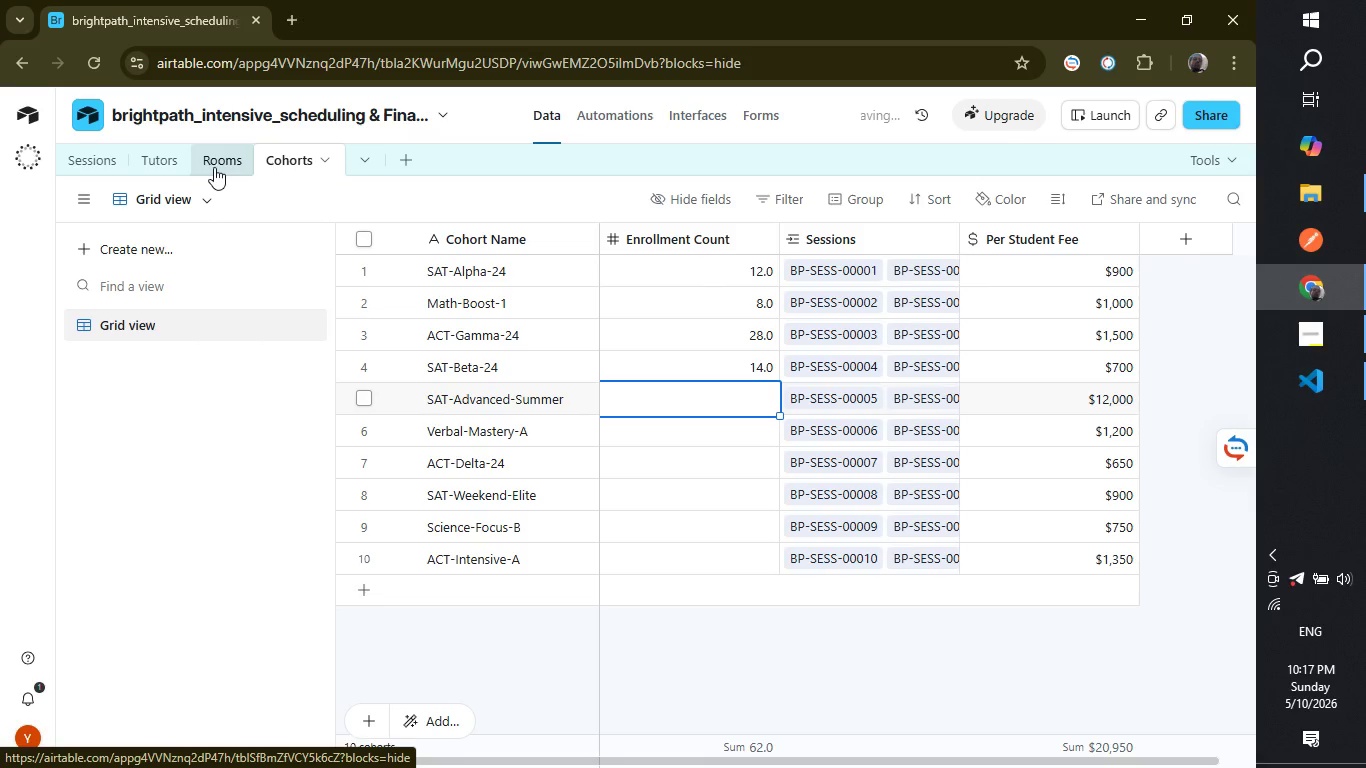 
left_click([214, 167])
 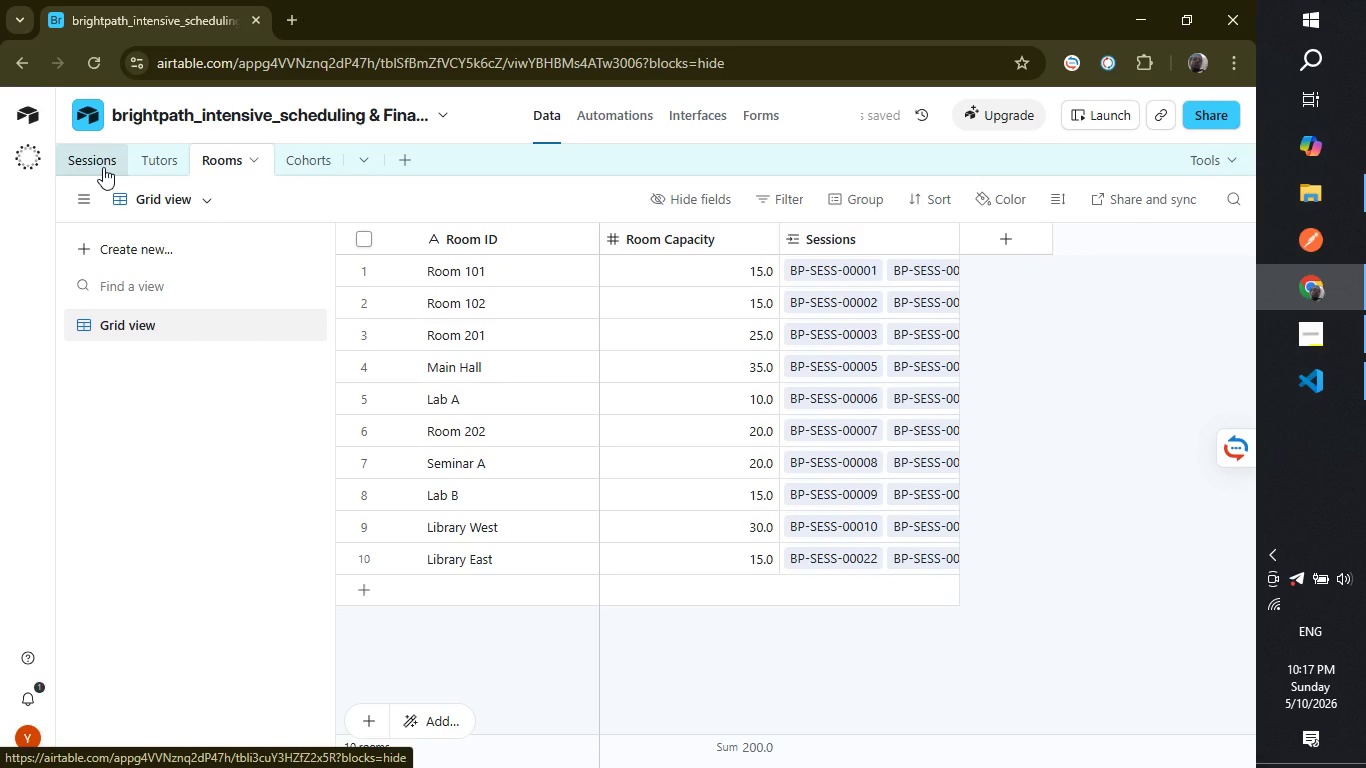 
left_click([103, 167])
 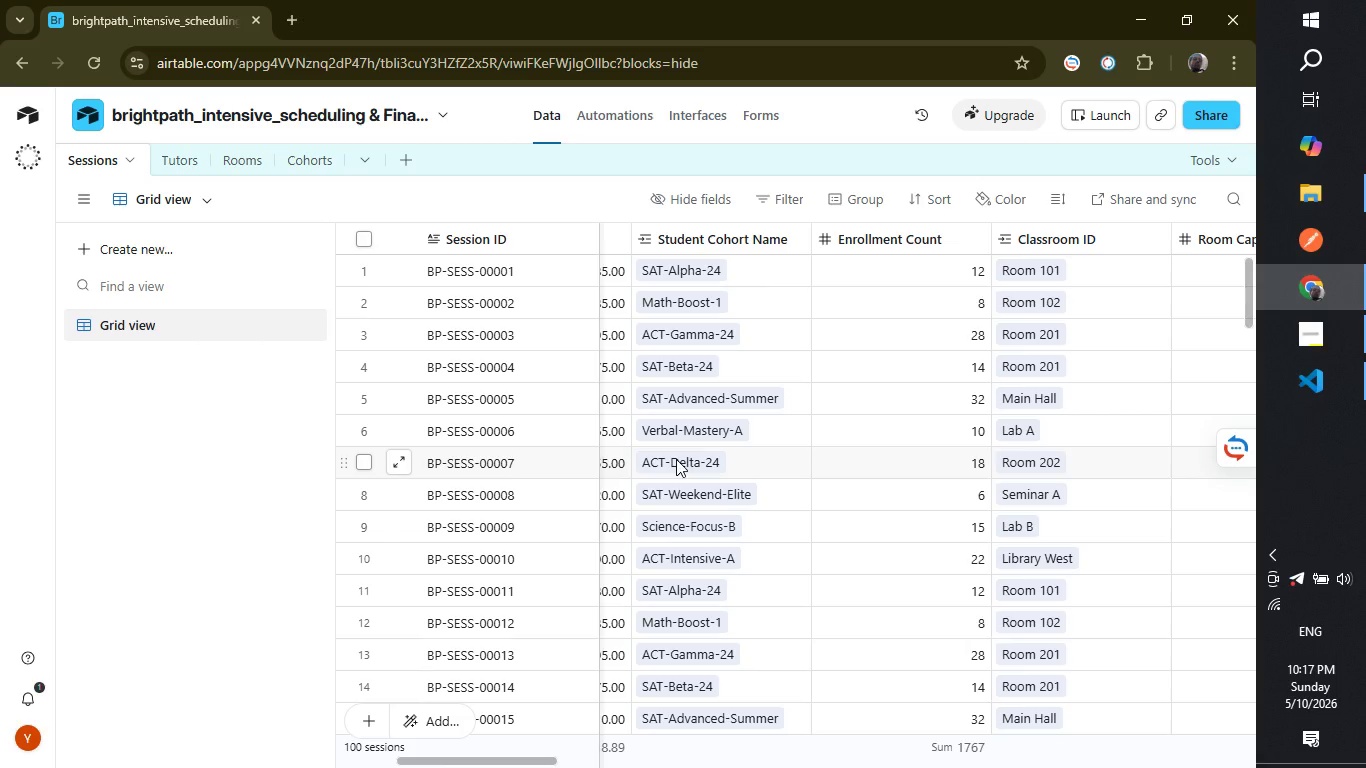 
wait(7.47)
 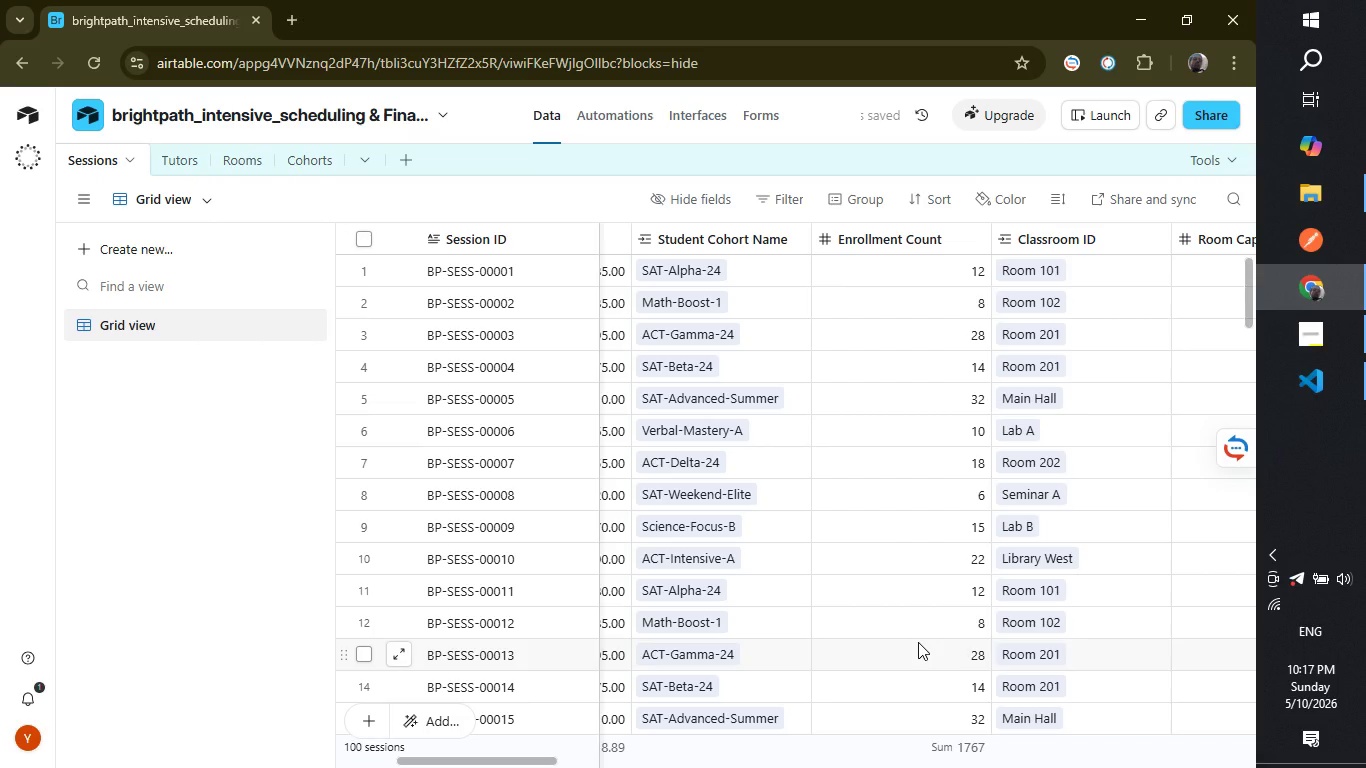 
left_click([235, 165])
 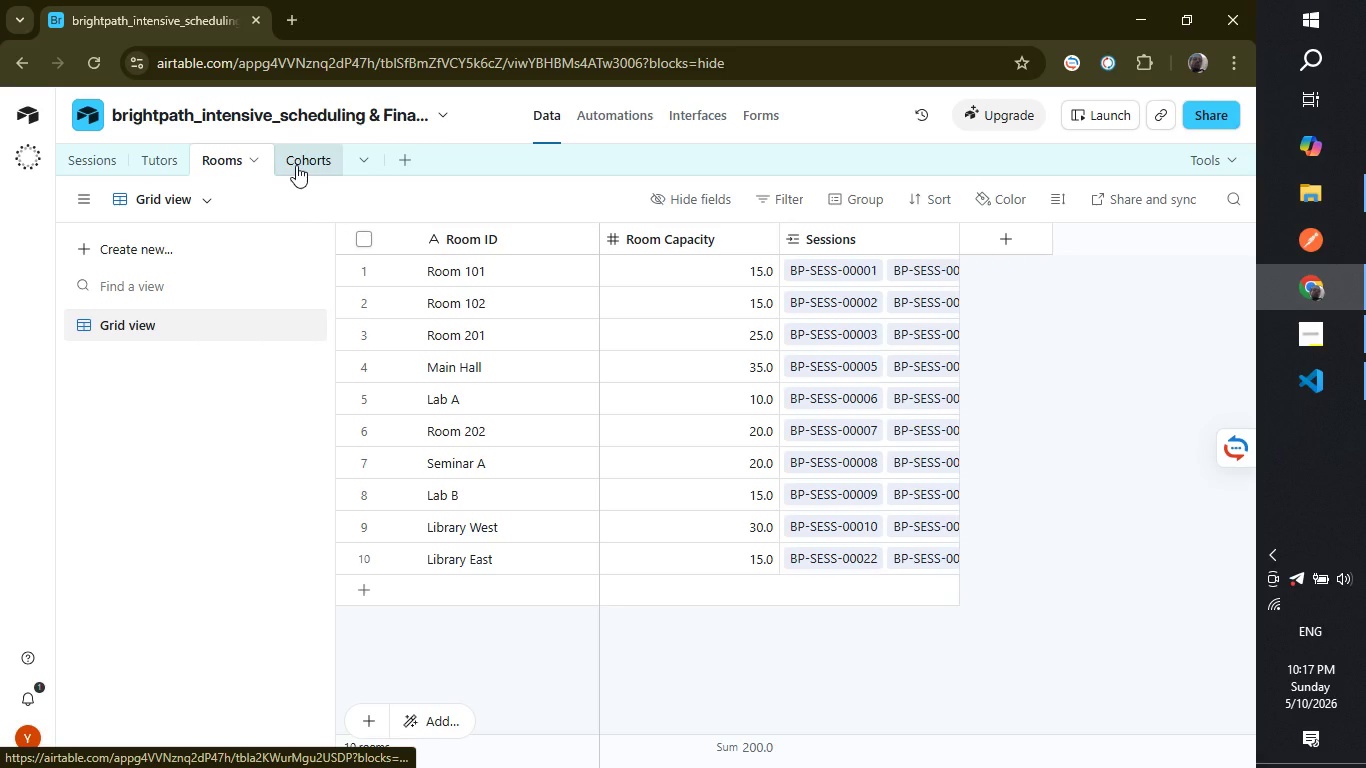 
left_click([296, 165])
 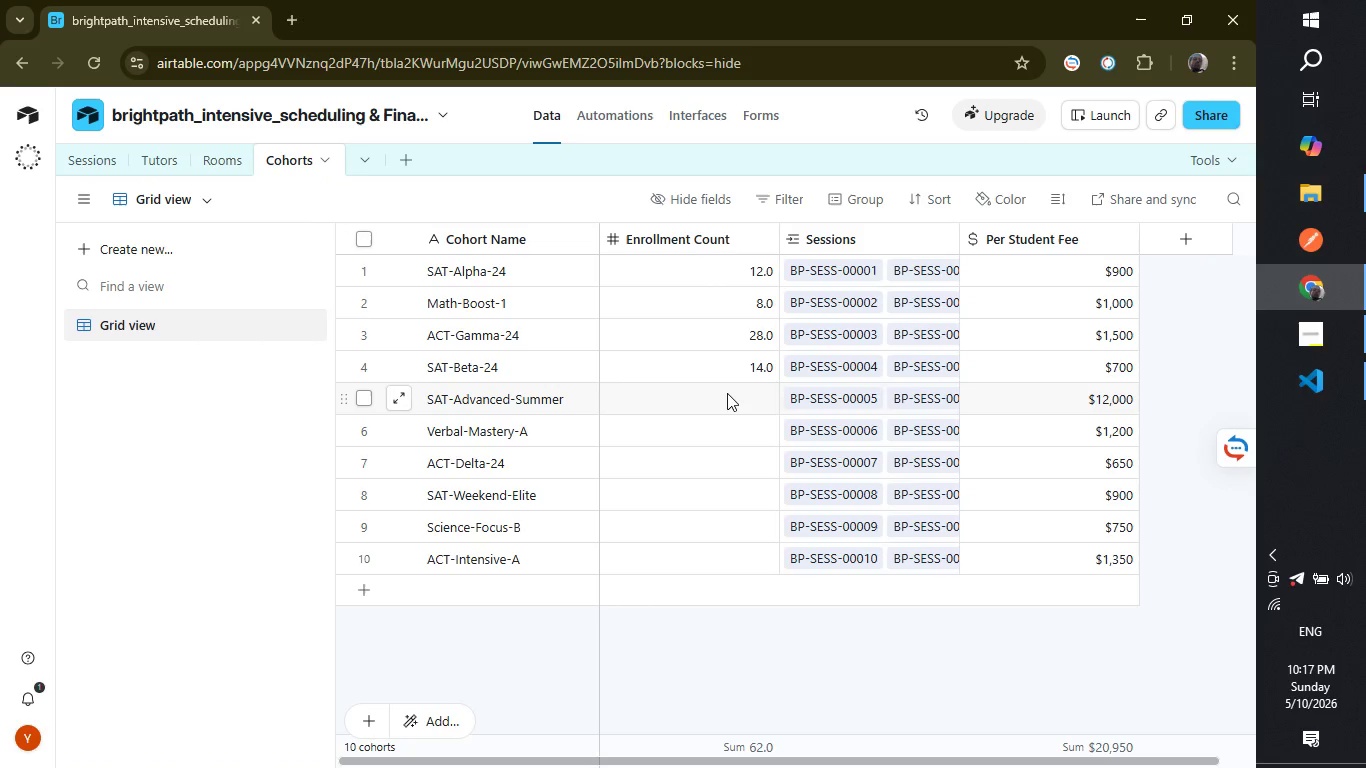 
left_click([727, 393])
 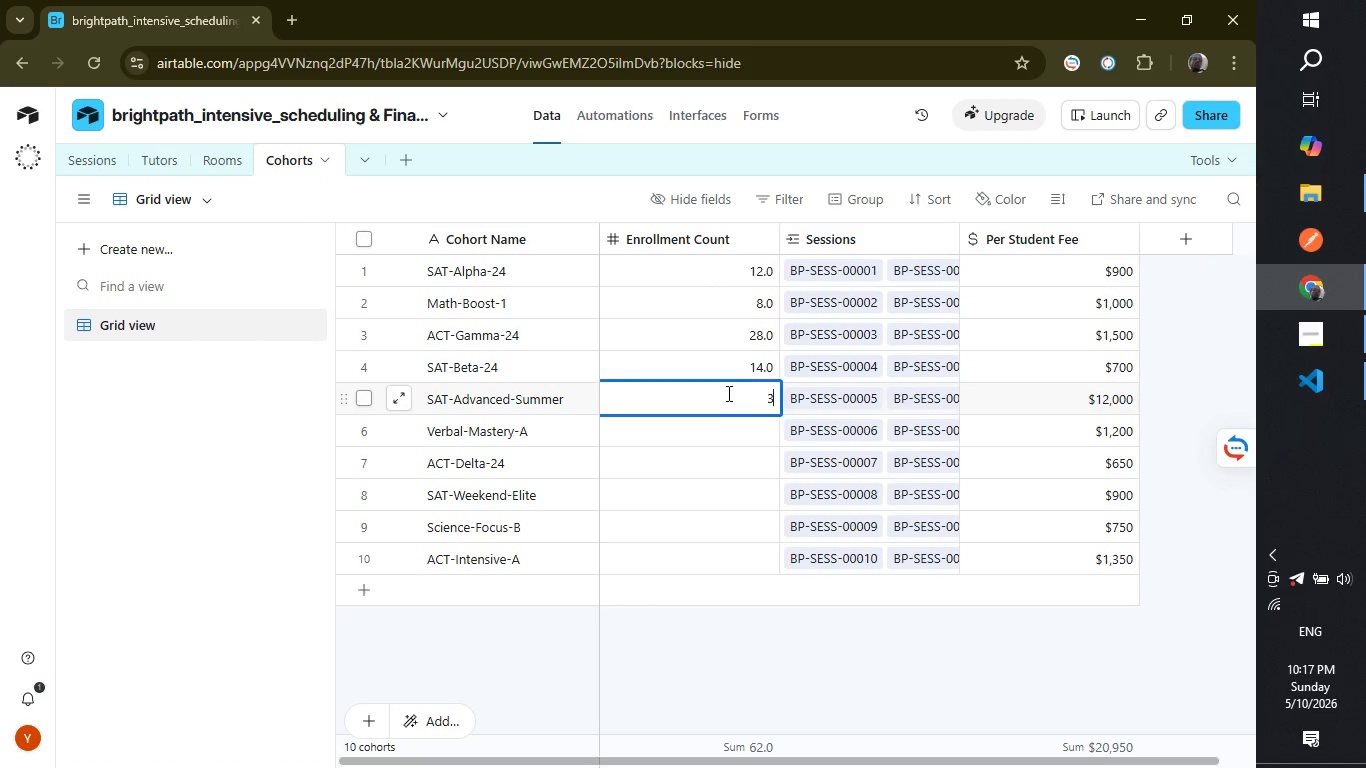 
type(32)
 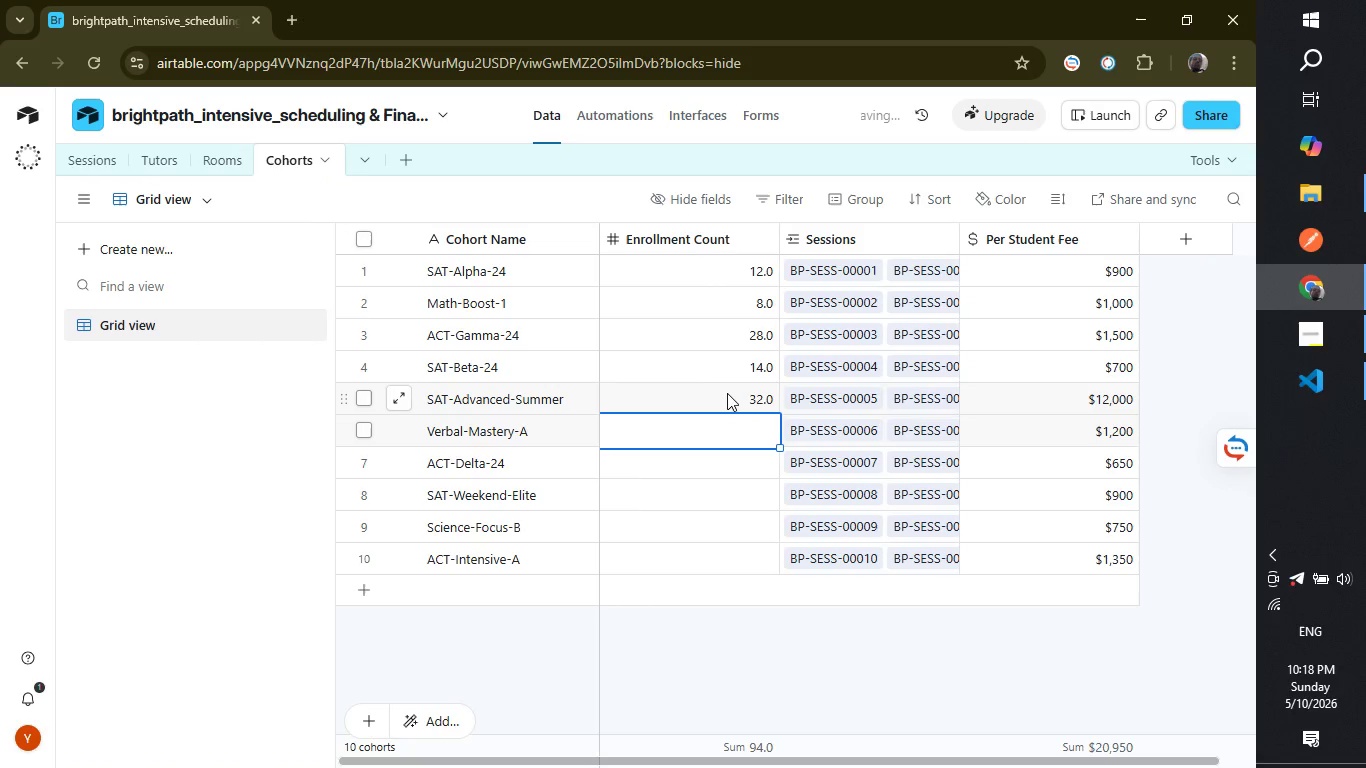 
key(Enter)
 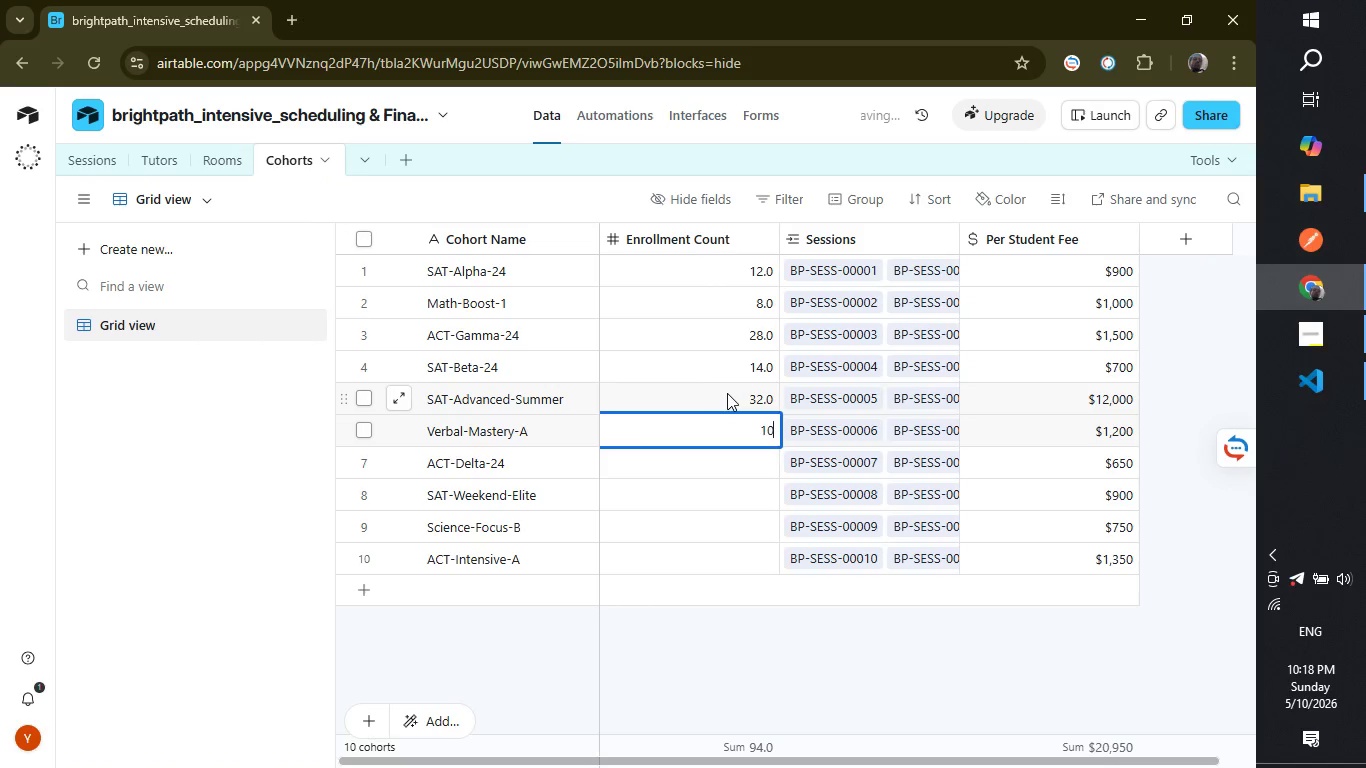 
type(10)
 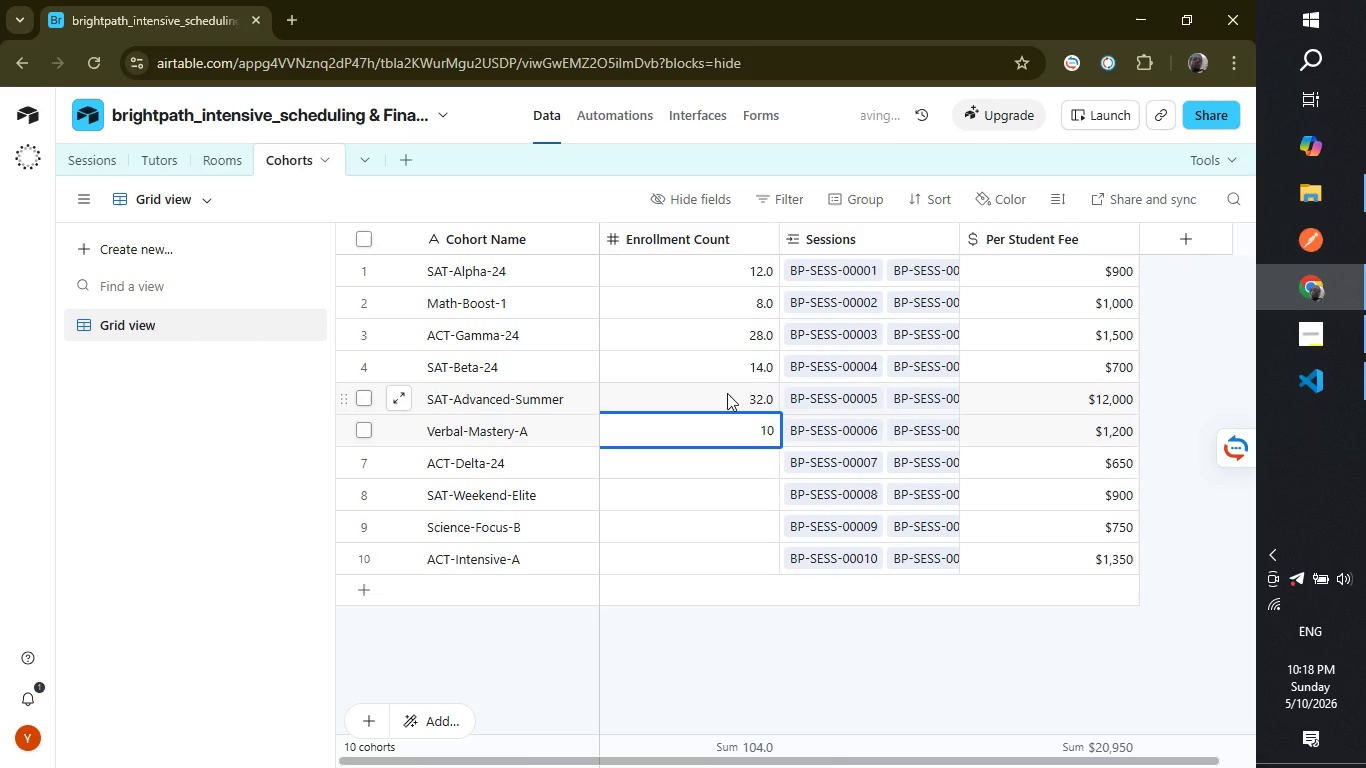 
key(Enter)
 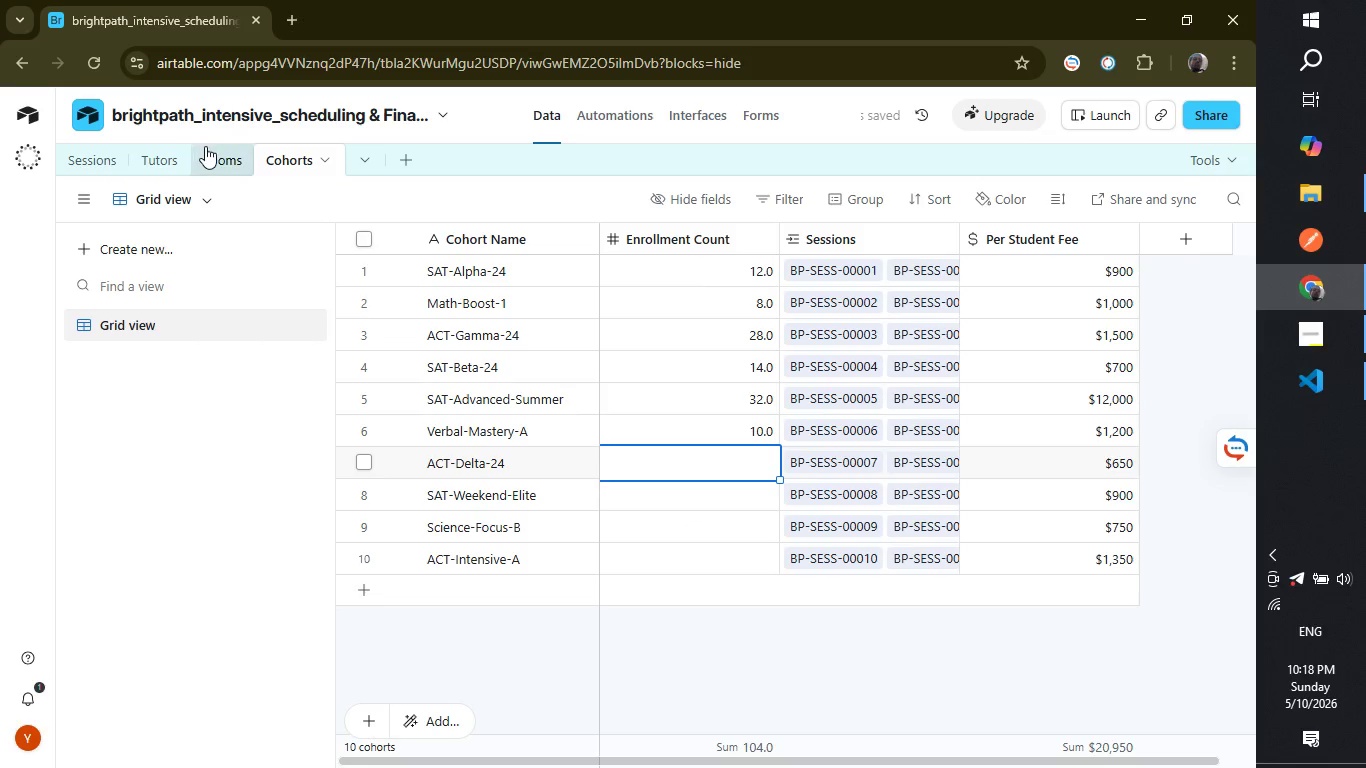 
wait(6.61)
 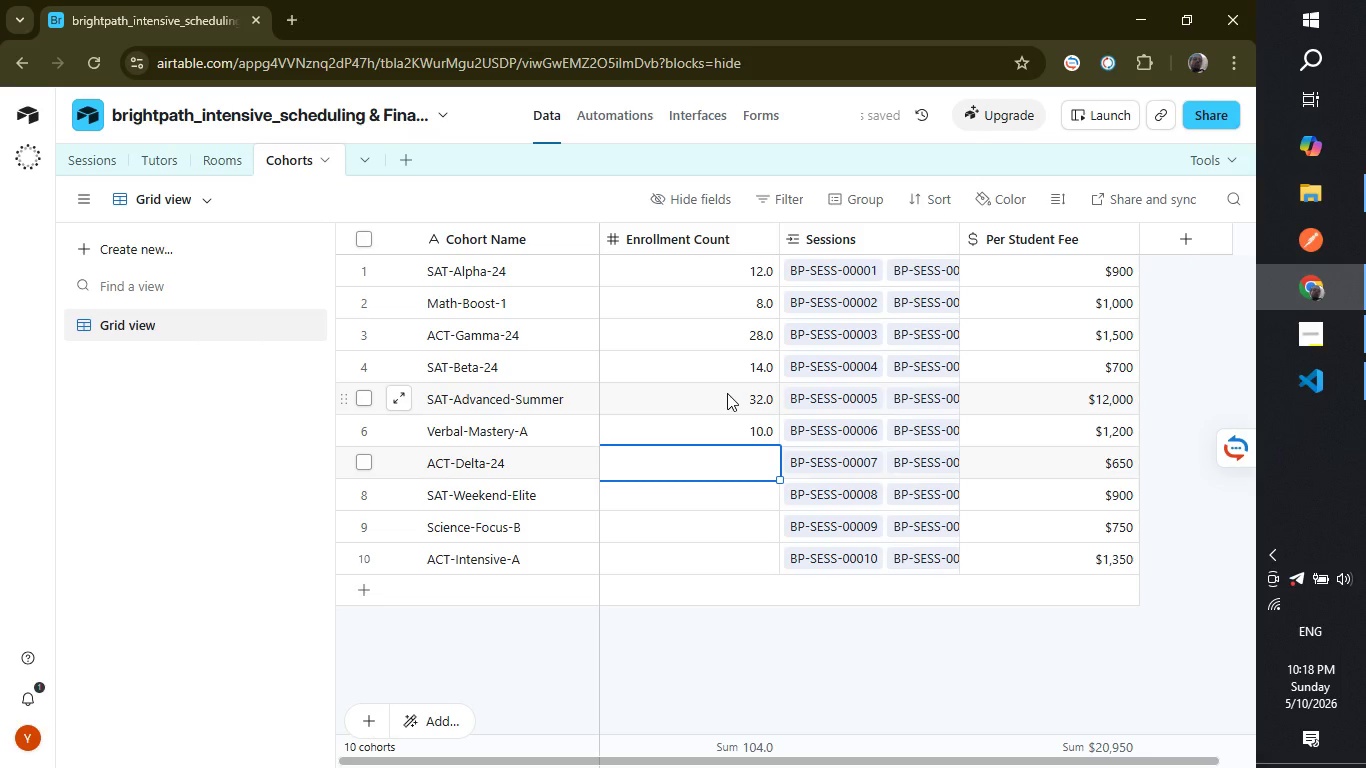 
left_click([106, 163])
 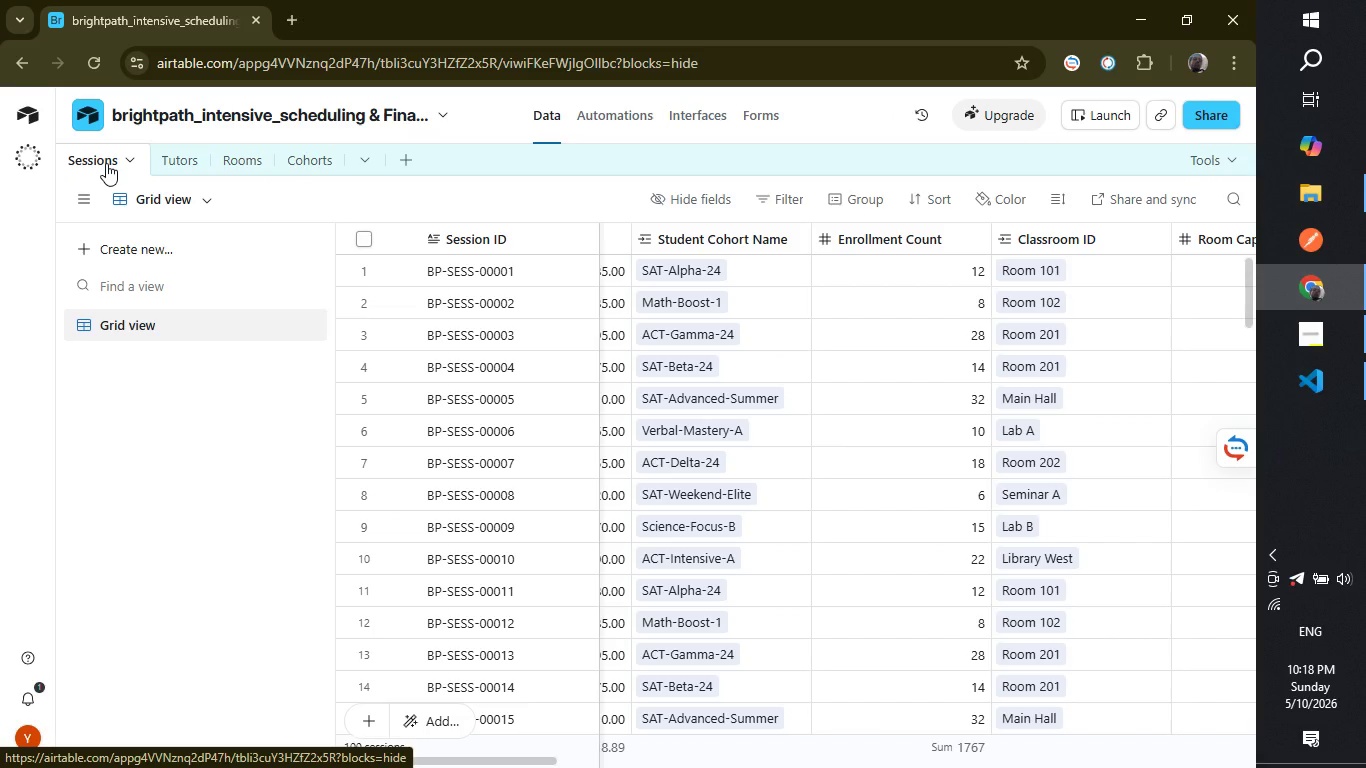 
wait(9.01)
 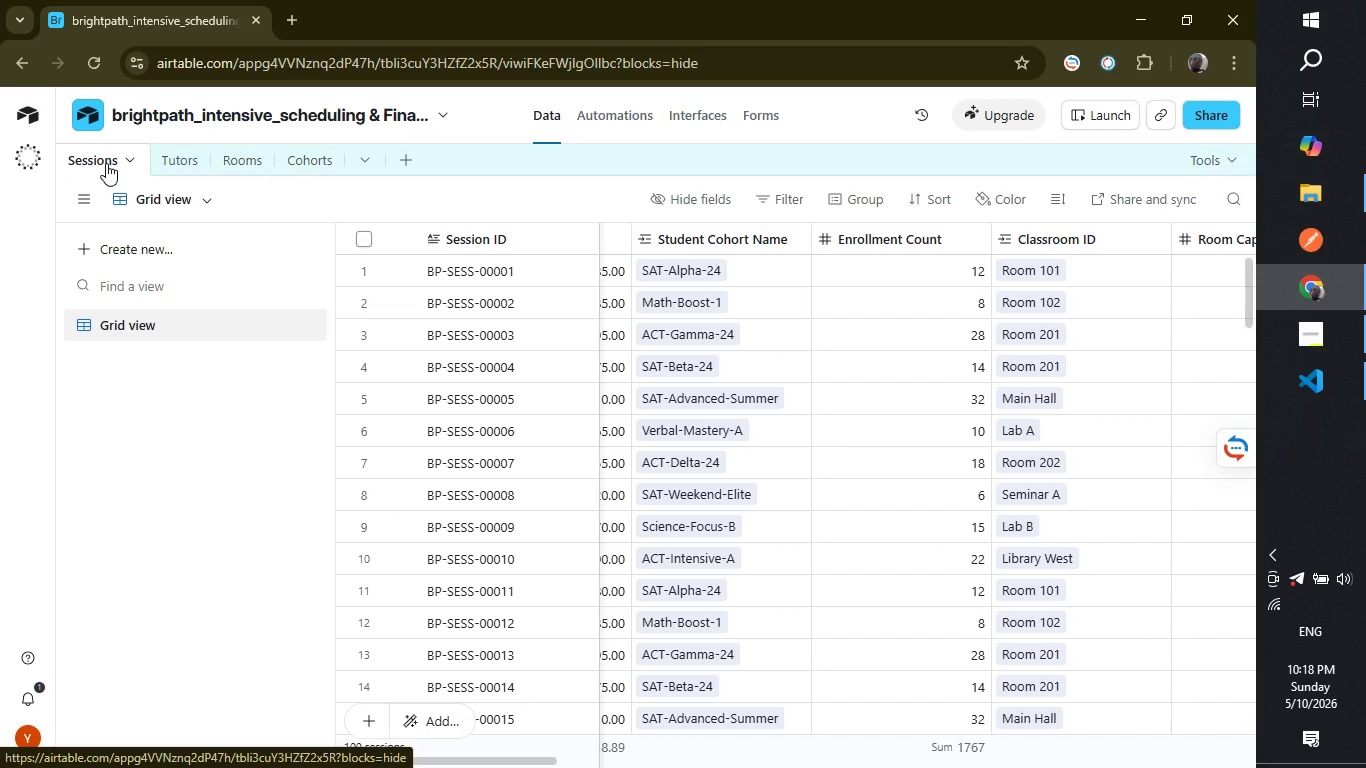 
left_click_drag(start_coordinate=[1245, 289], to_coordinate=[1245, 306])
 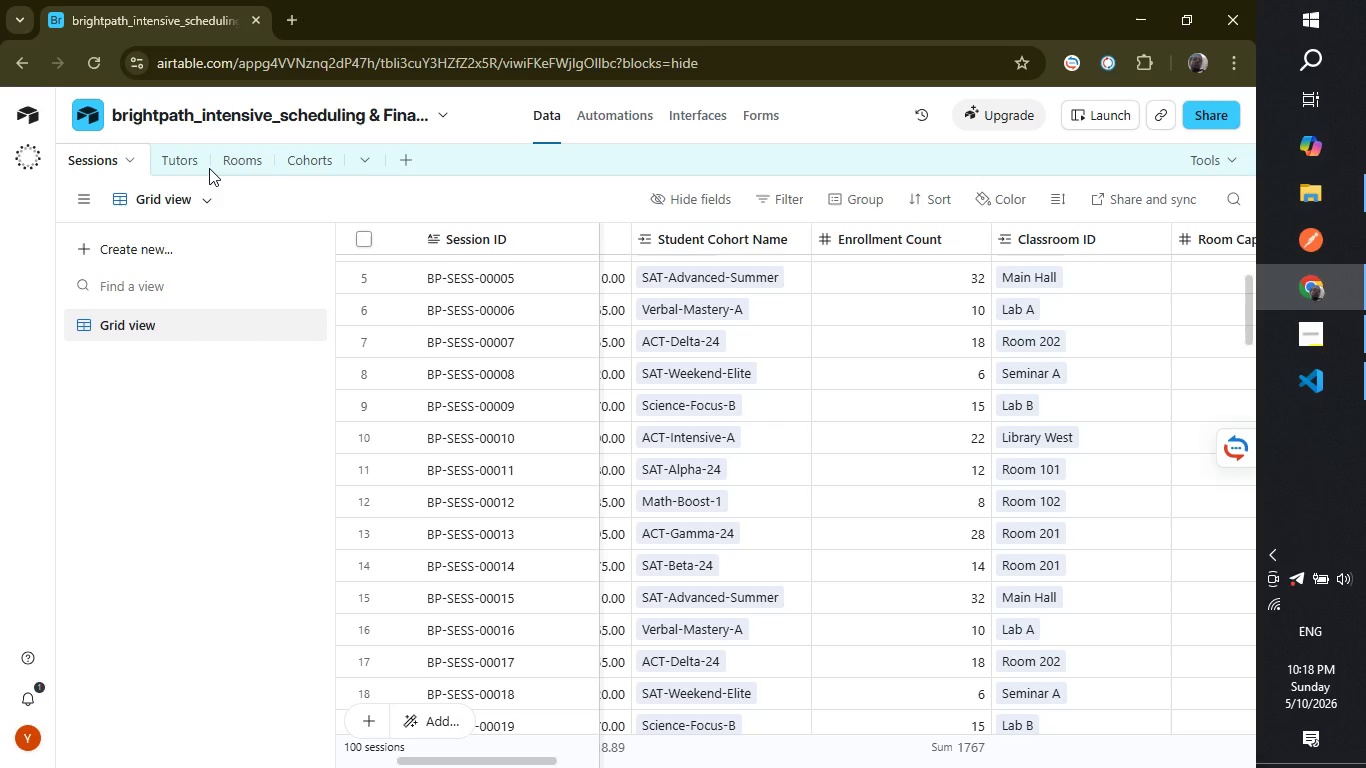 
wait(5.69)
 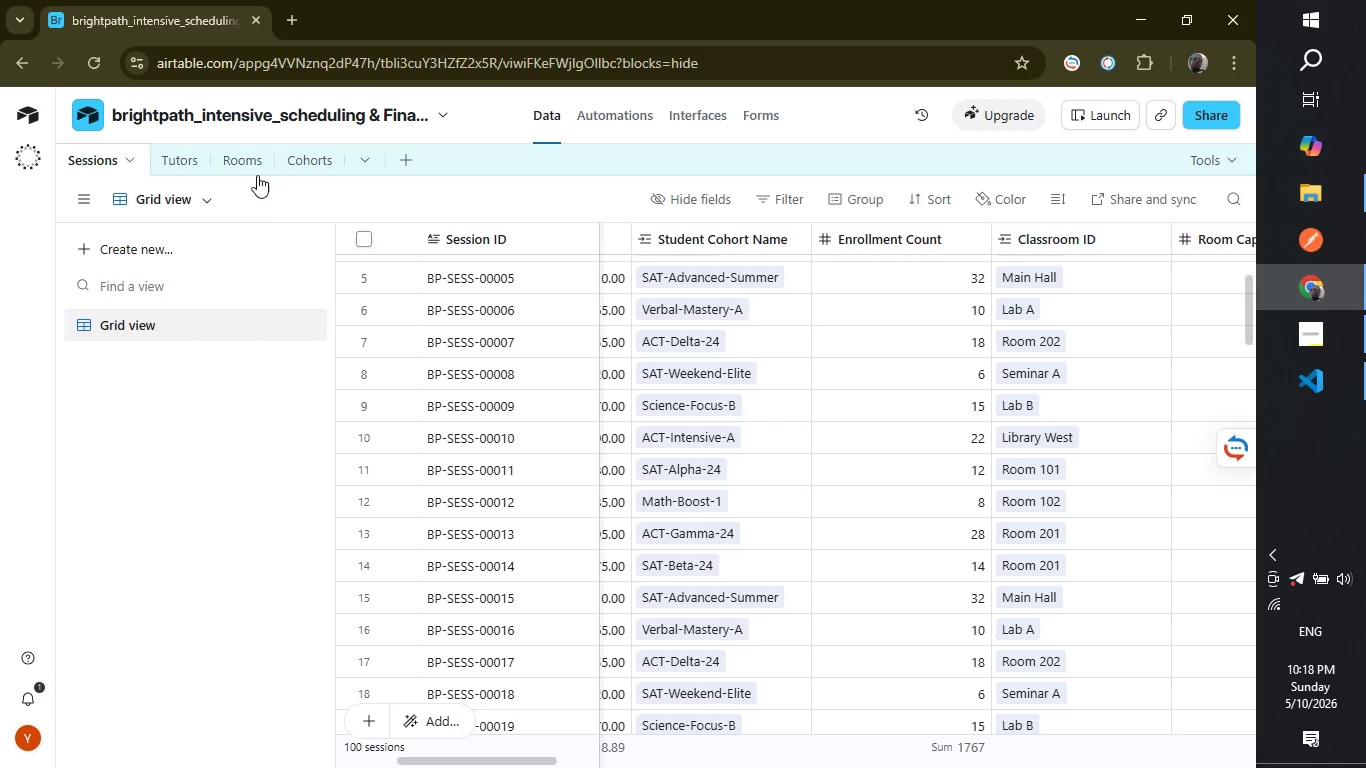 
left_click([230, 165])
 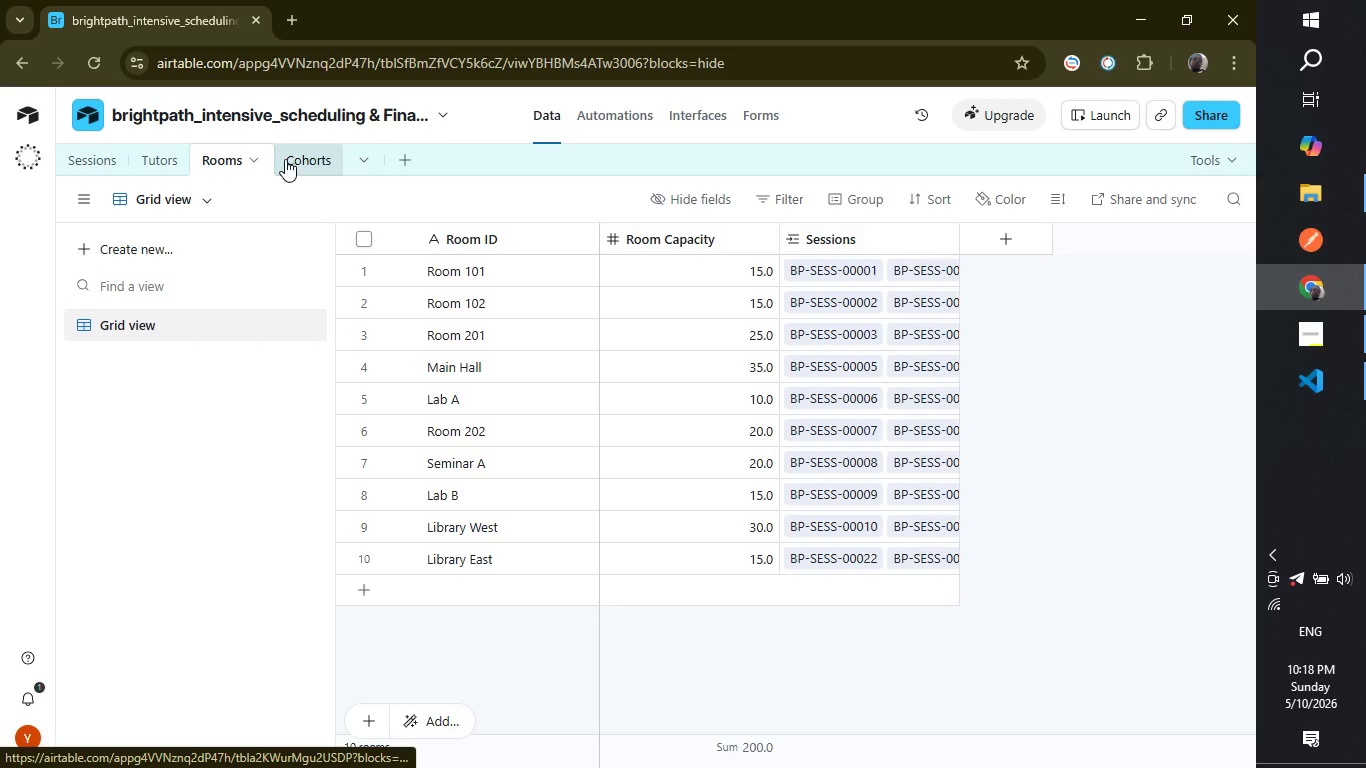 
left_click([285, 159])
 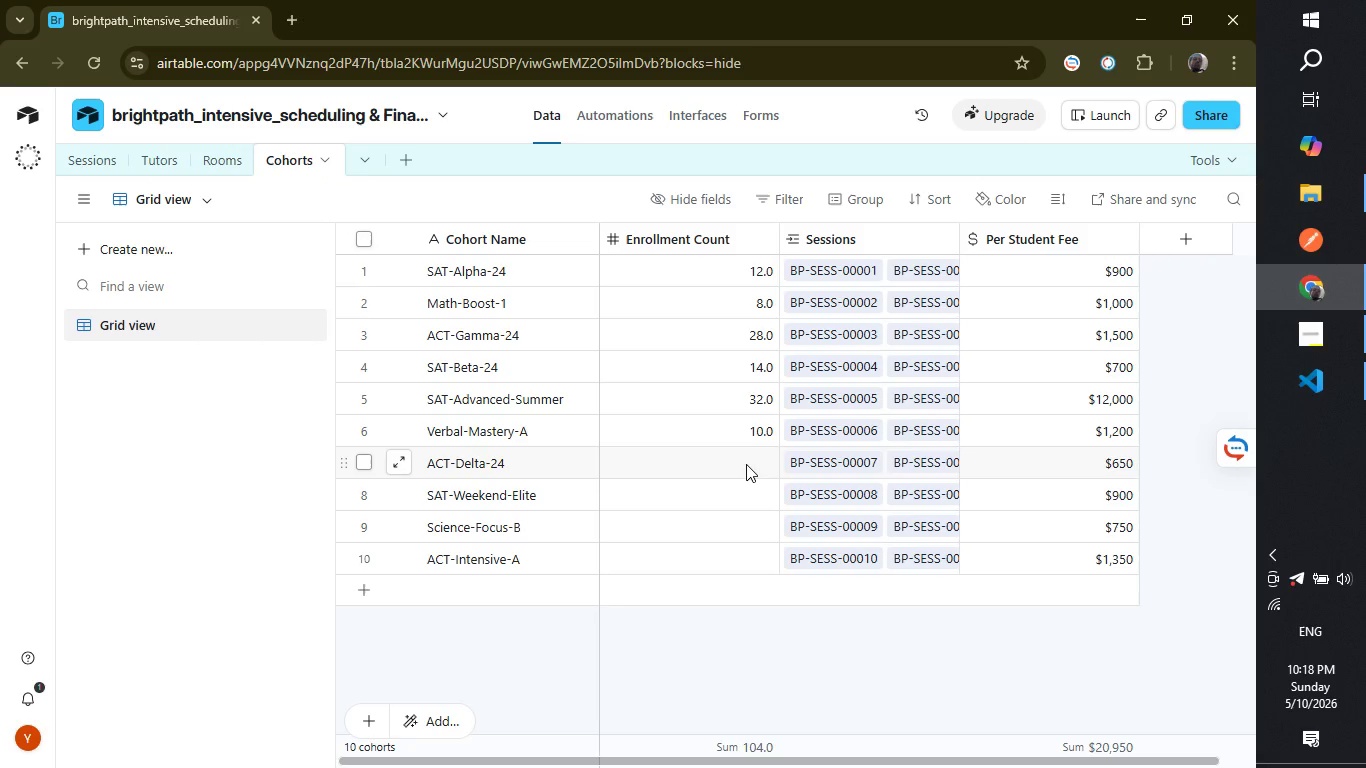 
left_click([746, 464])
 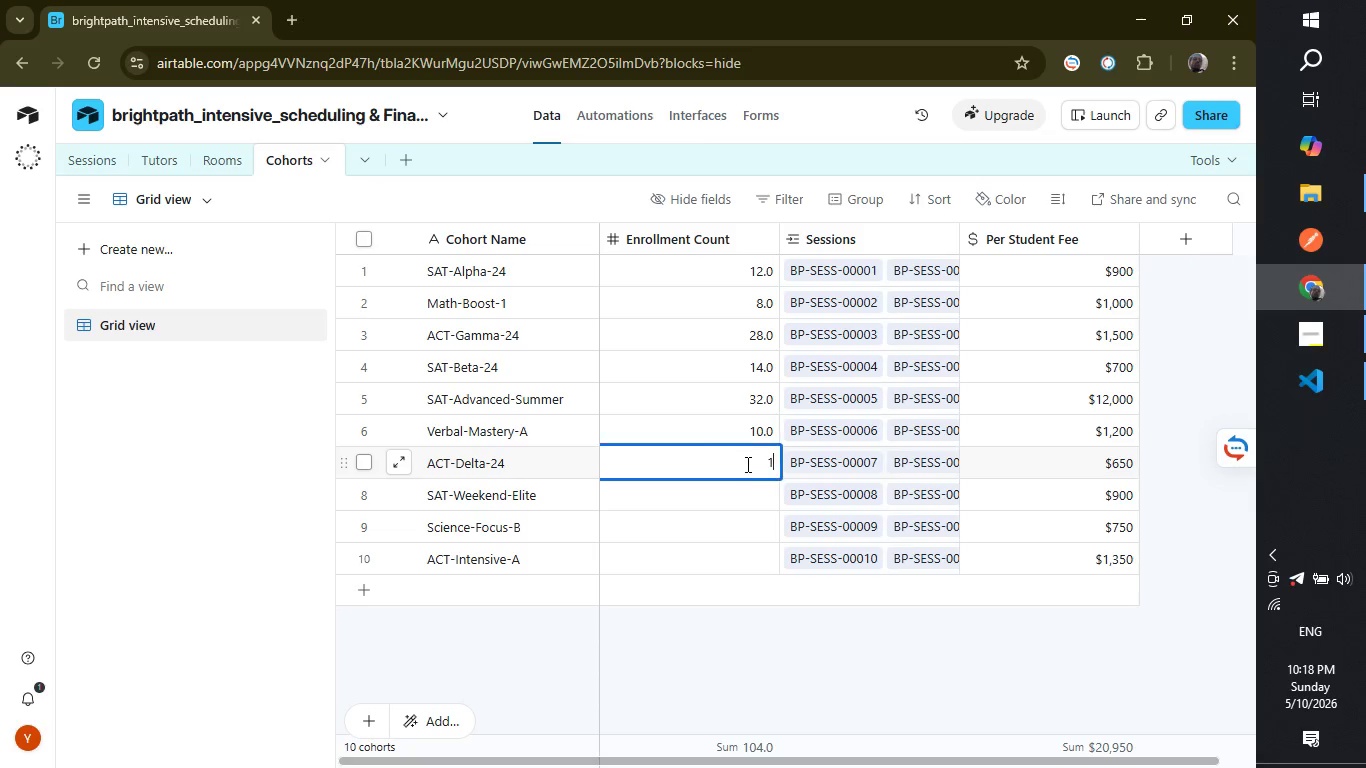 
type(18)
 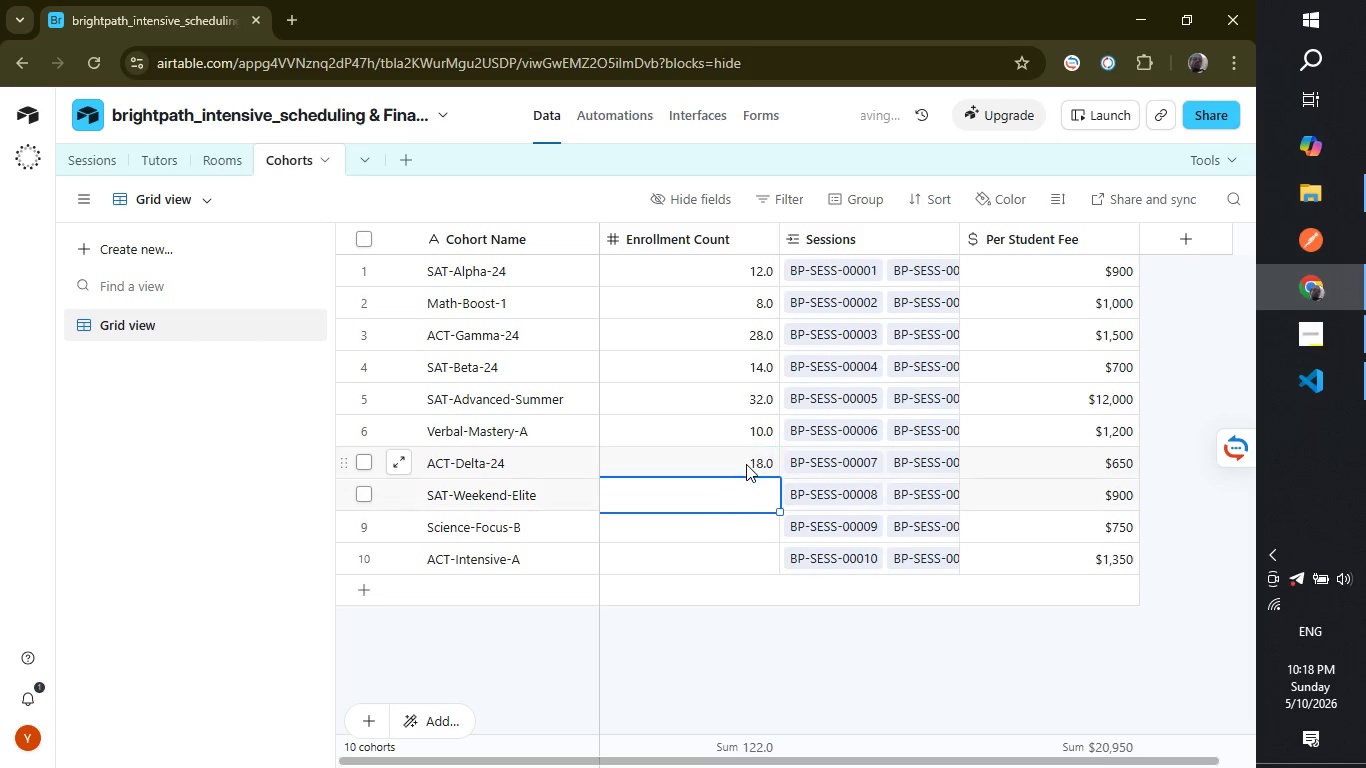 
key(Enter)
 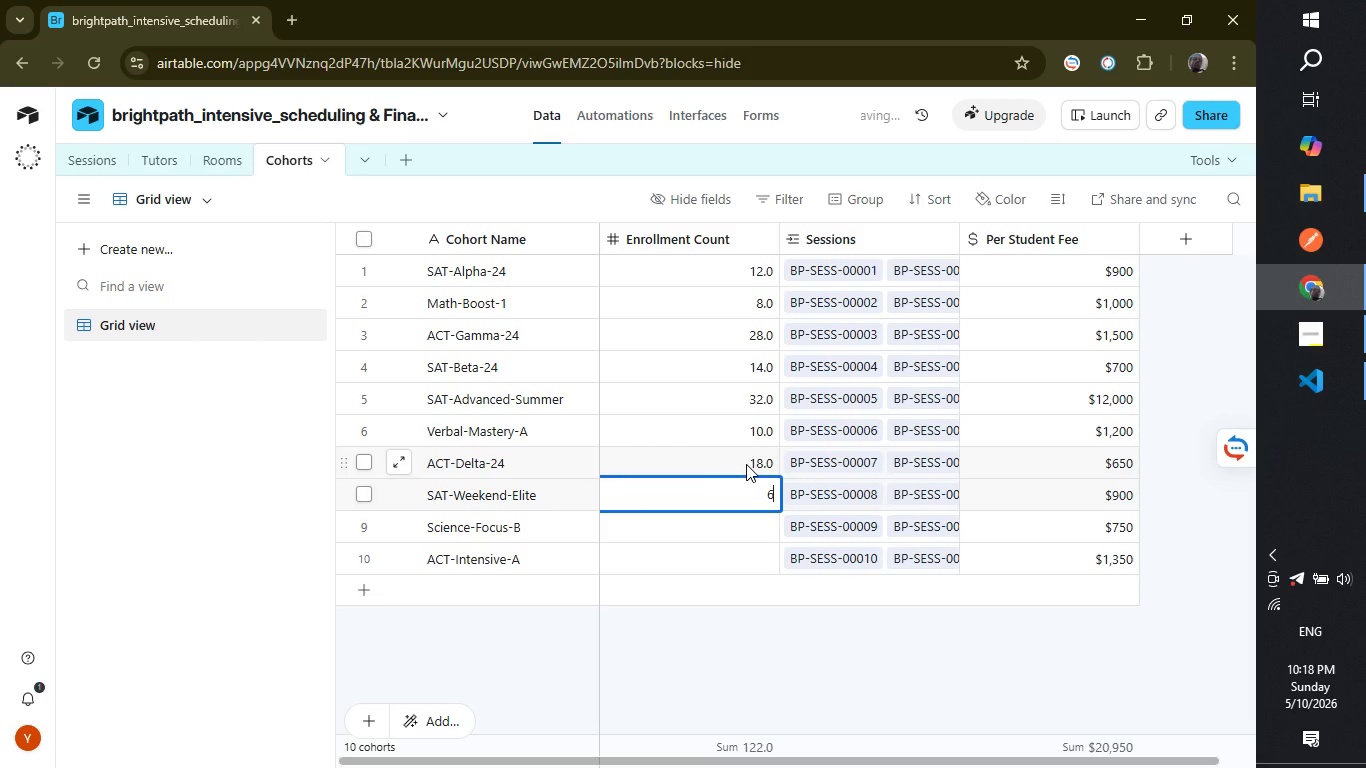 
key(6)
 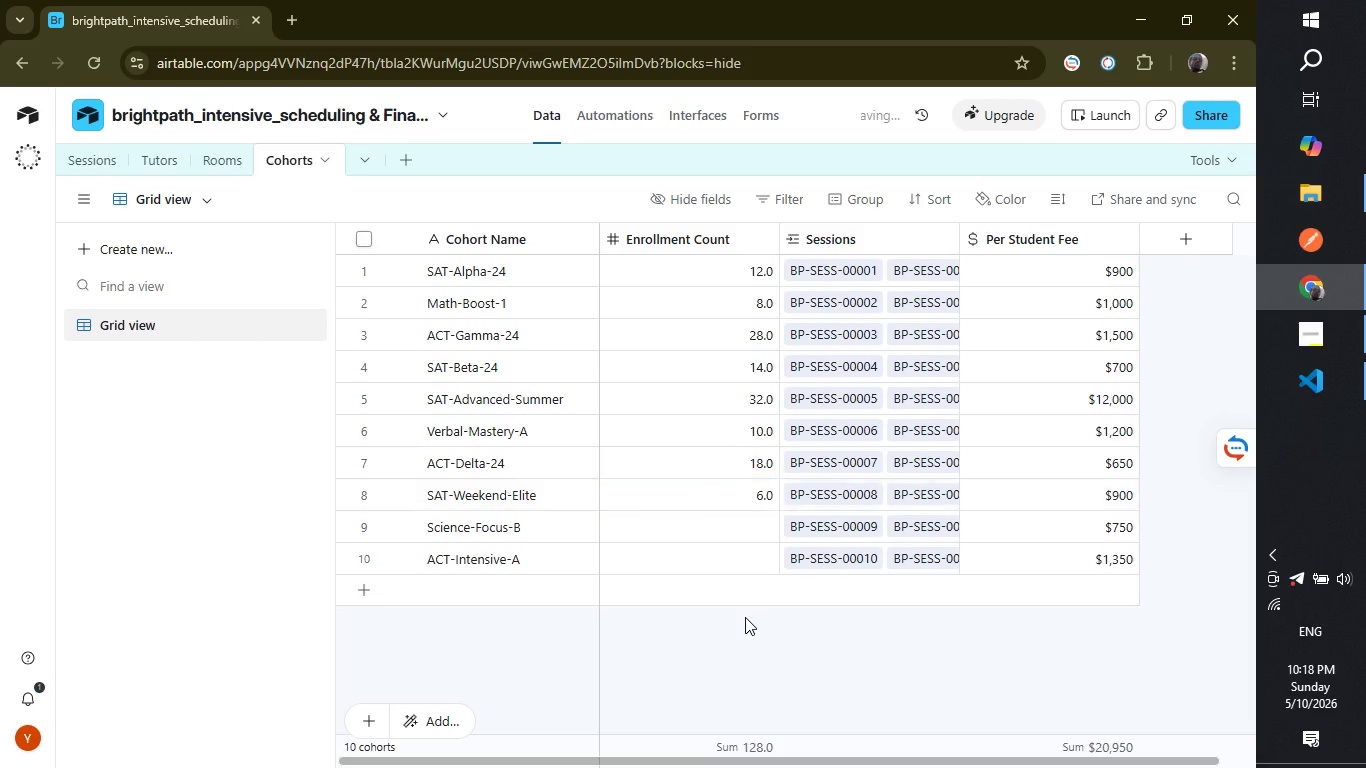 
left_click([745, 617])
 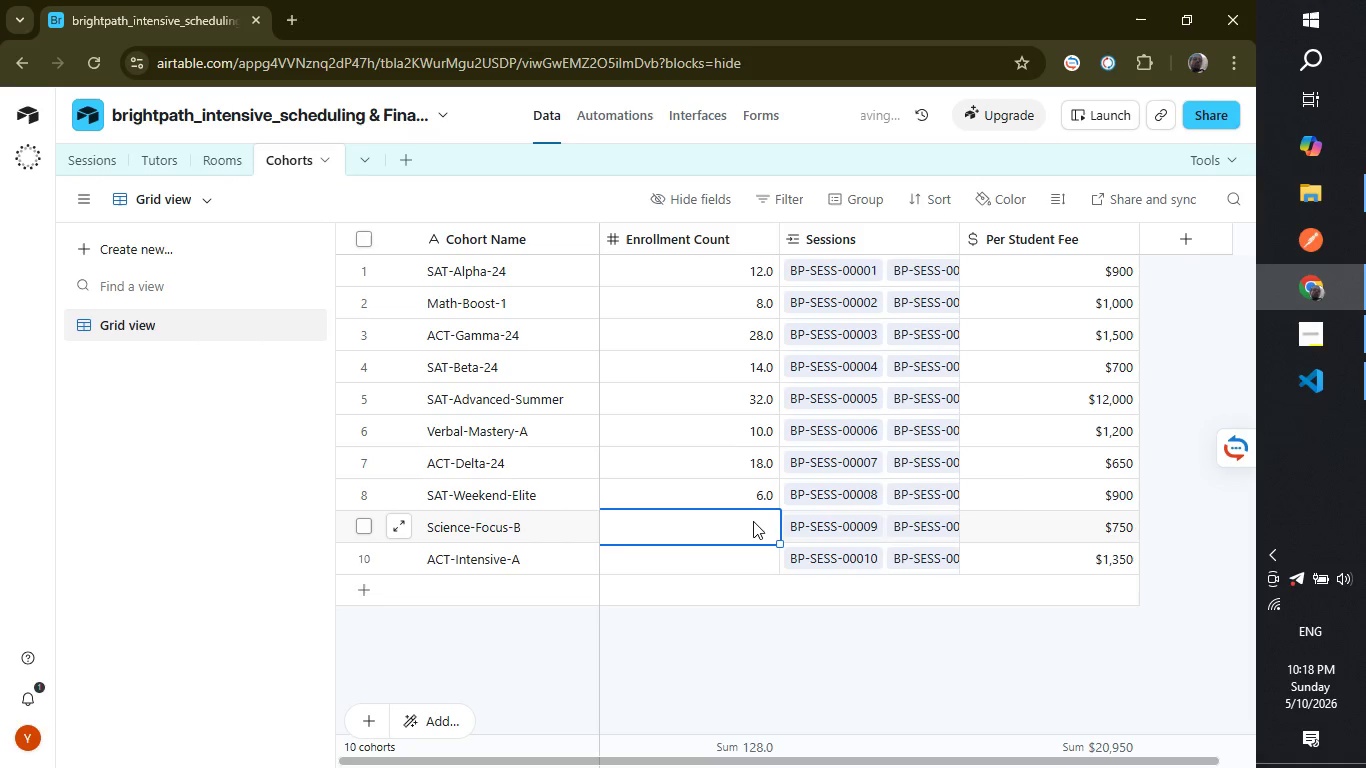 
left_click([753, 521])
 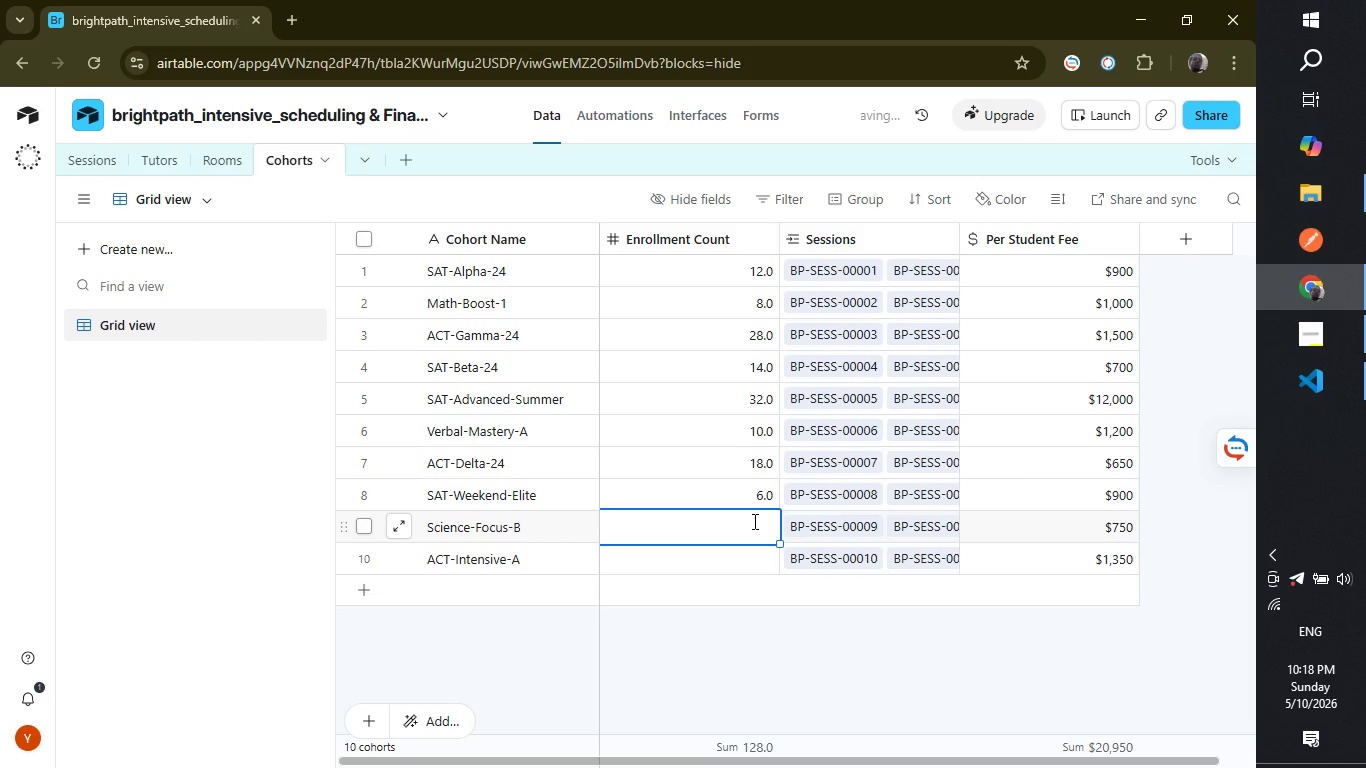 
type(15)
 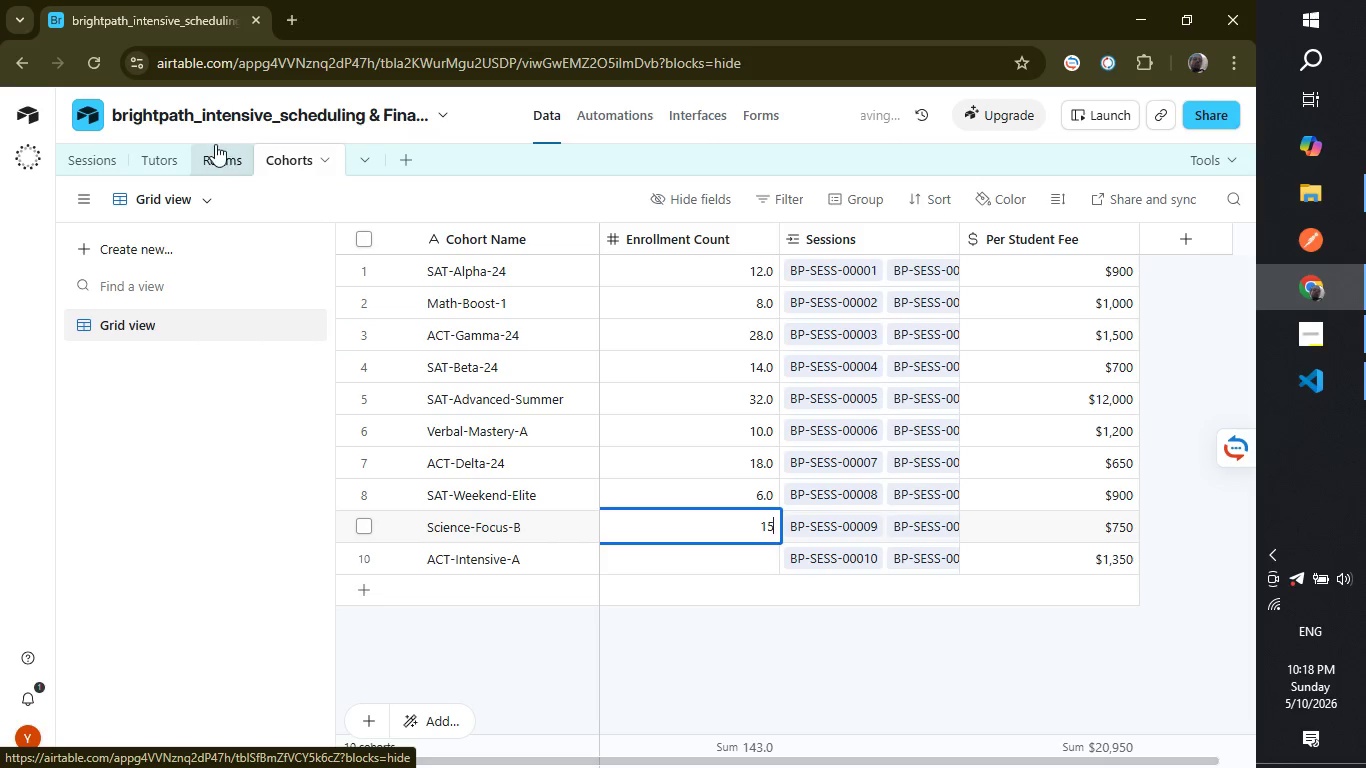 
left_click([115, 159])
 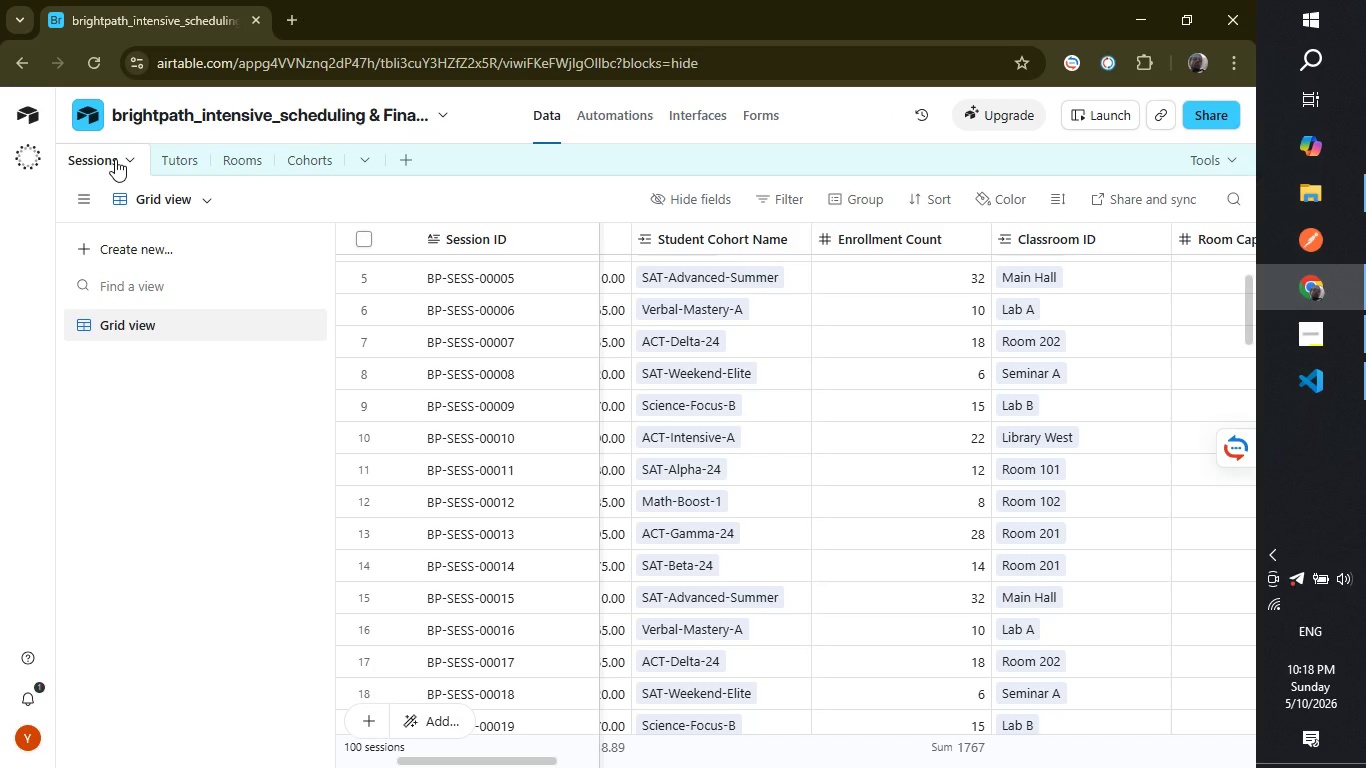 
wait(10.91)
 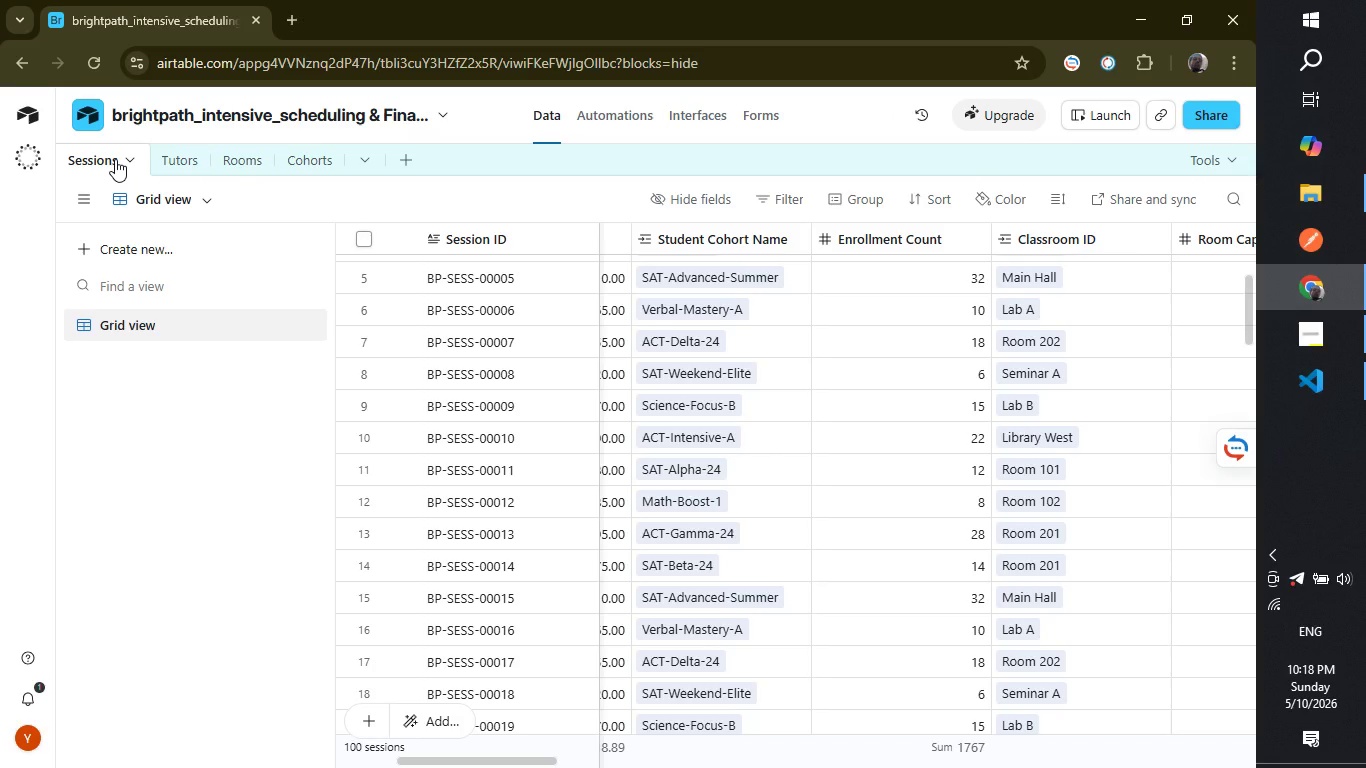 
left_click([325, 164])
 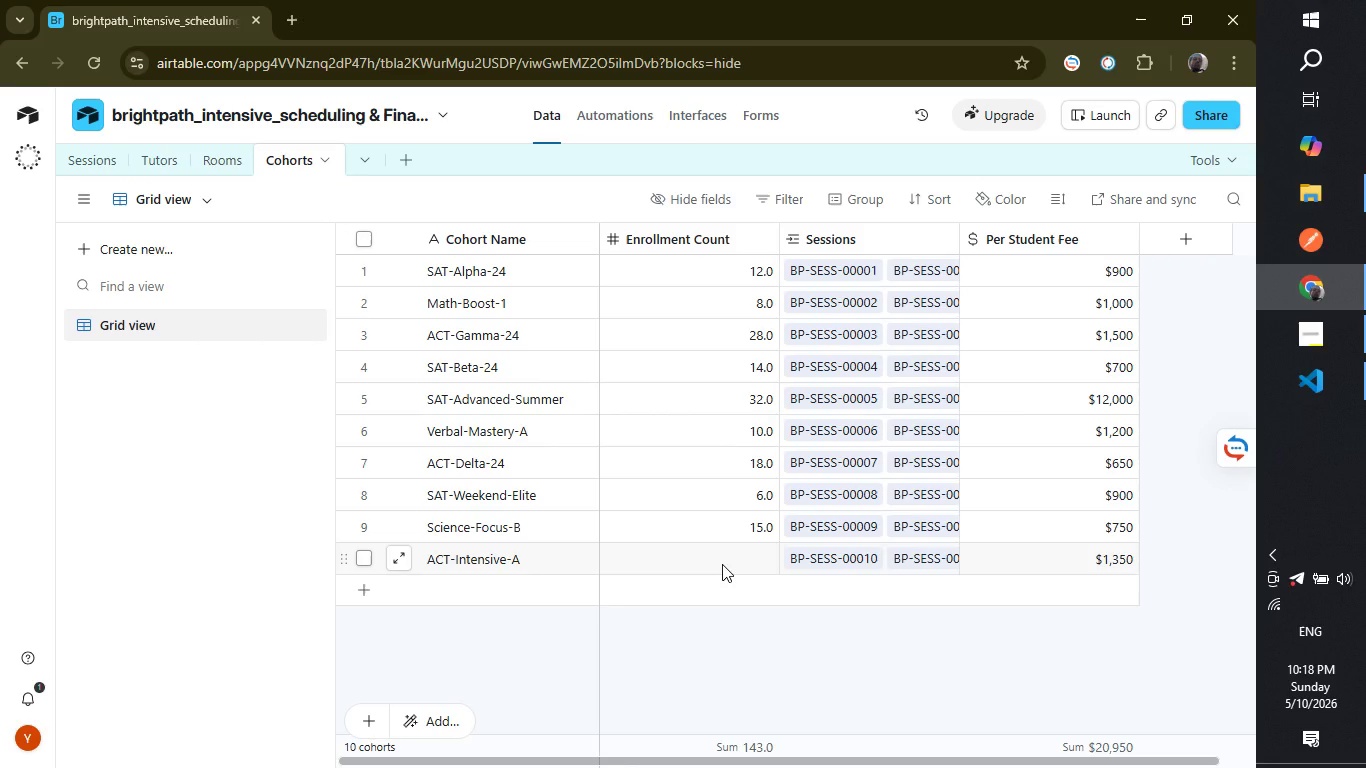 
left_click([722, 564])
 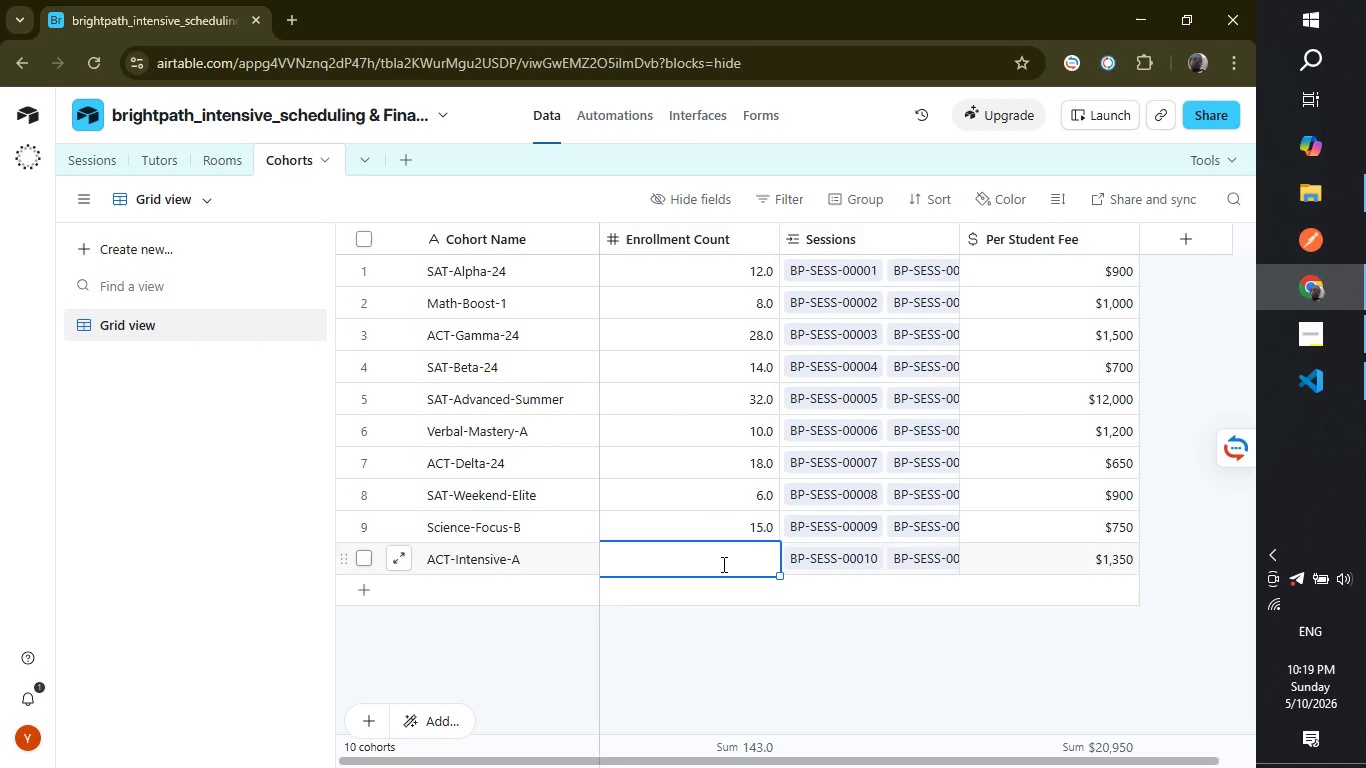 
type(22)
 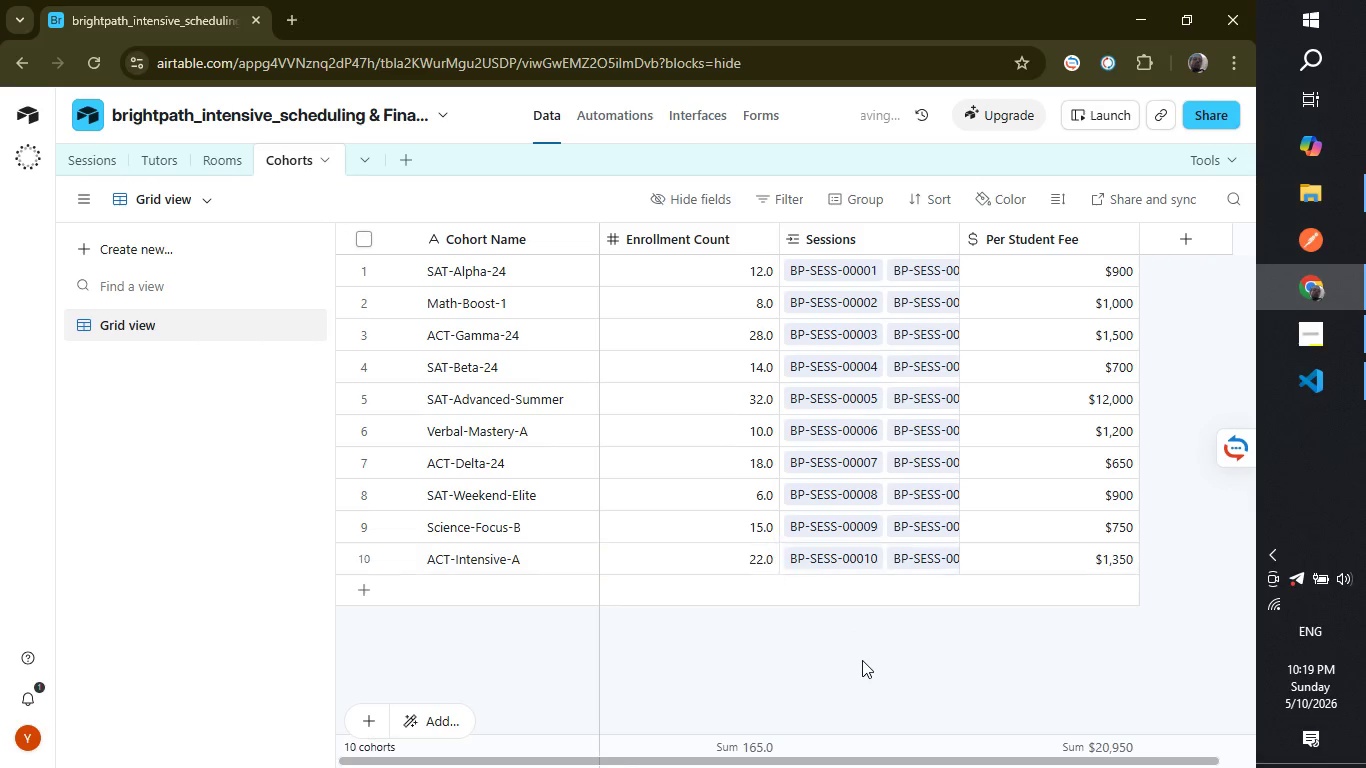 
left_click([862, 660])
 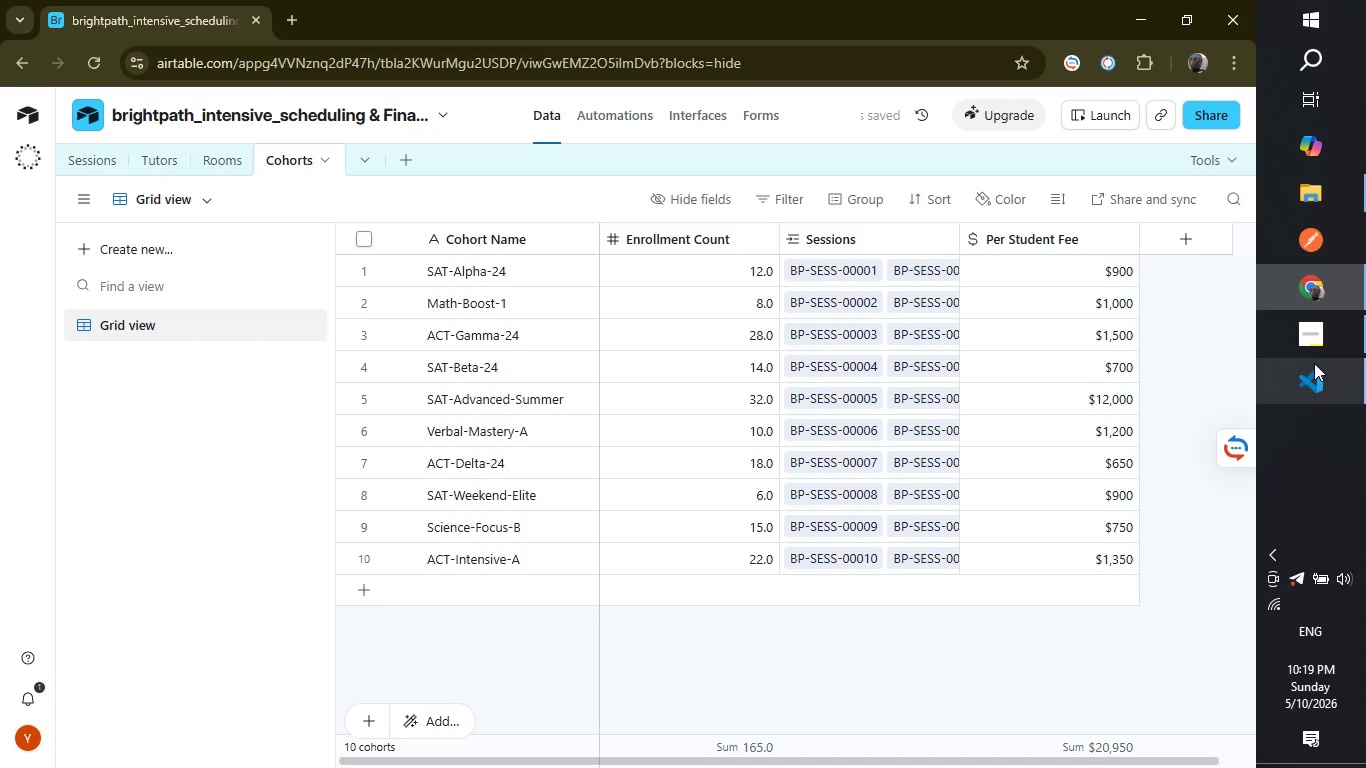 
left_click([1324, 341])